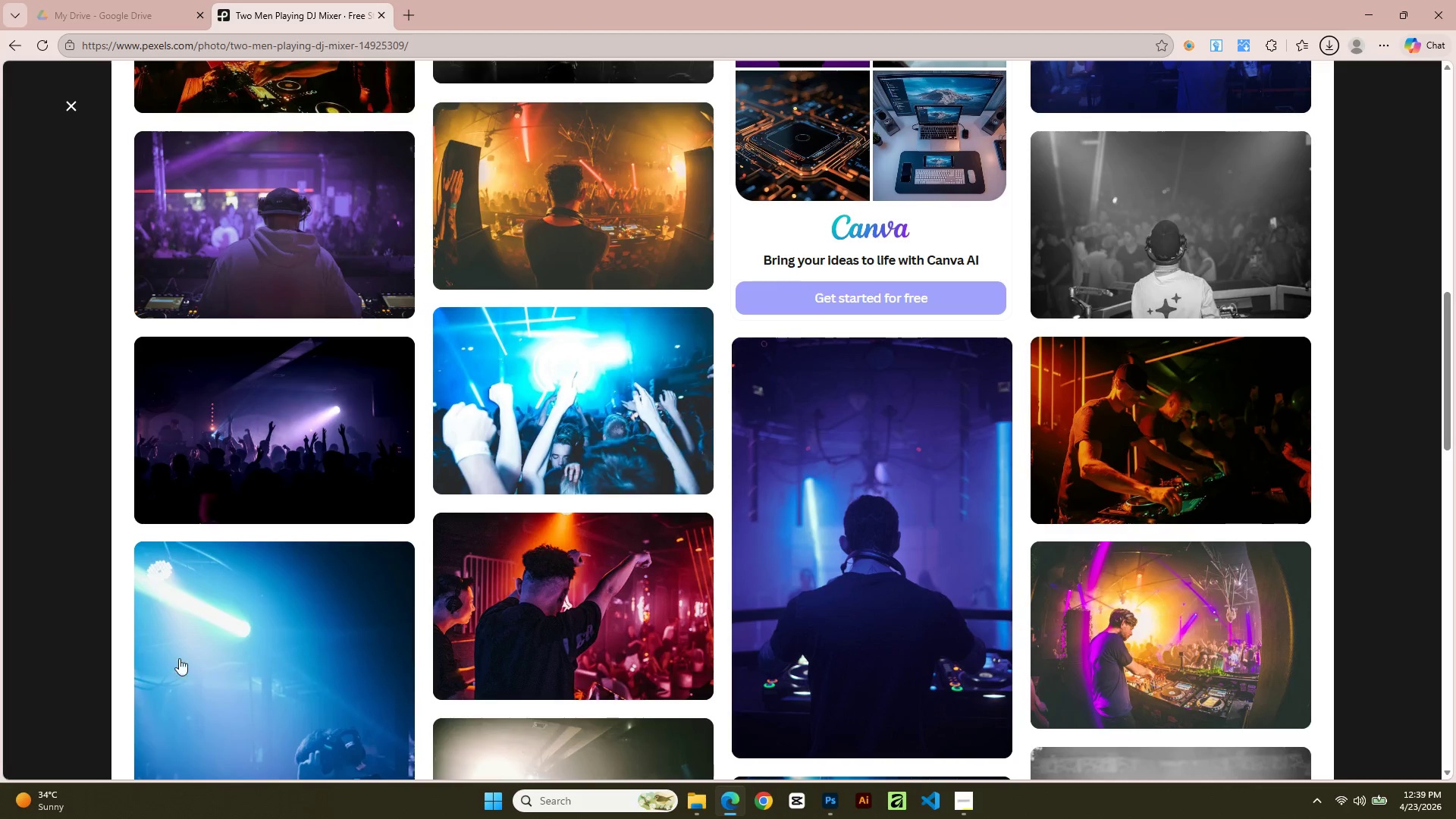 
scroll: coordinate [218, 654], scroll_direction: down, amount: 2.0
 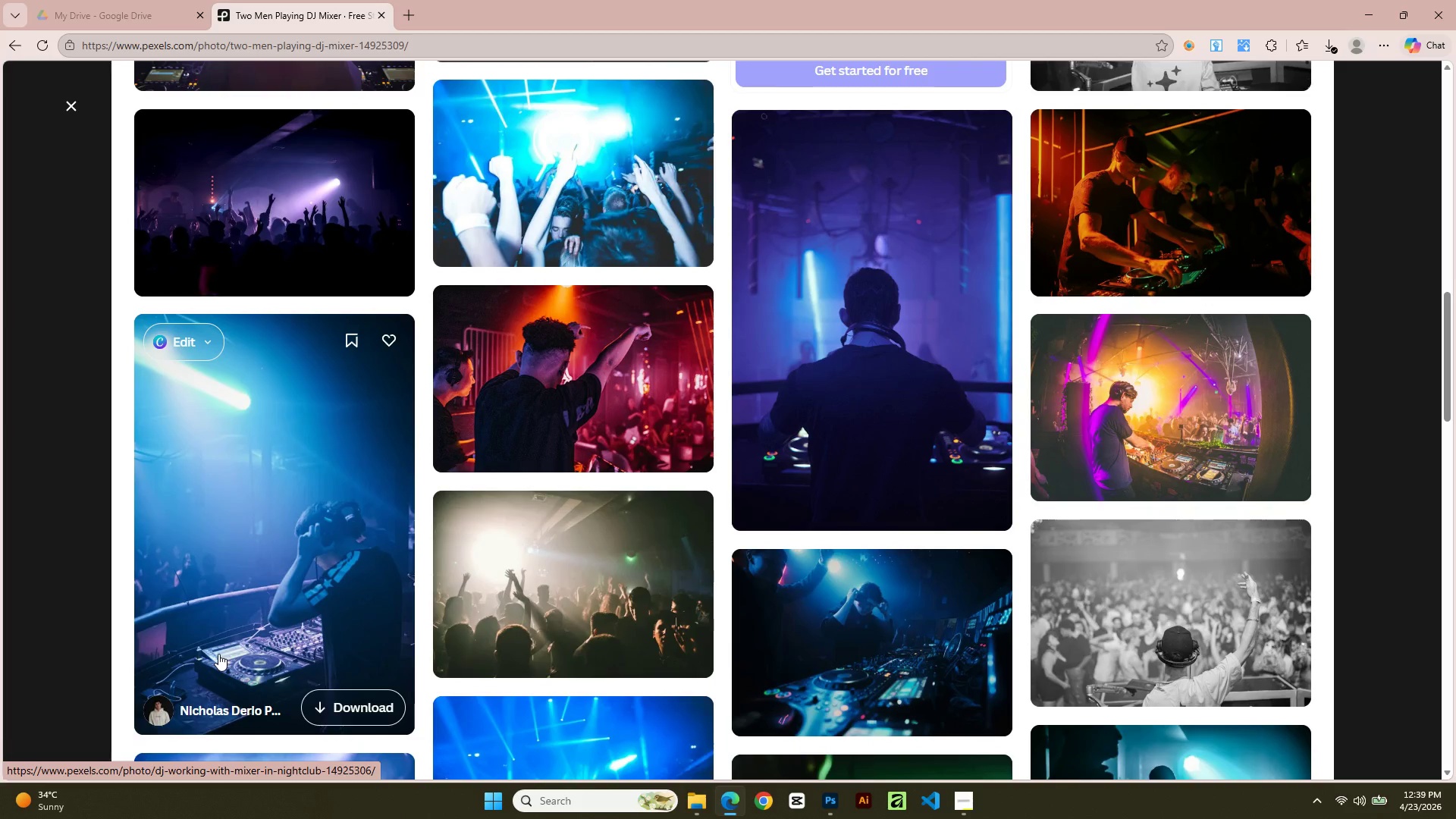 
scroll: coordinate [231, 619], scroll_direction: up, amount: 3.0
 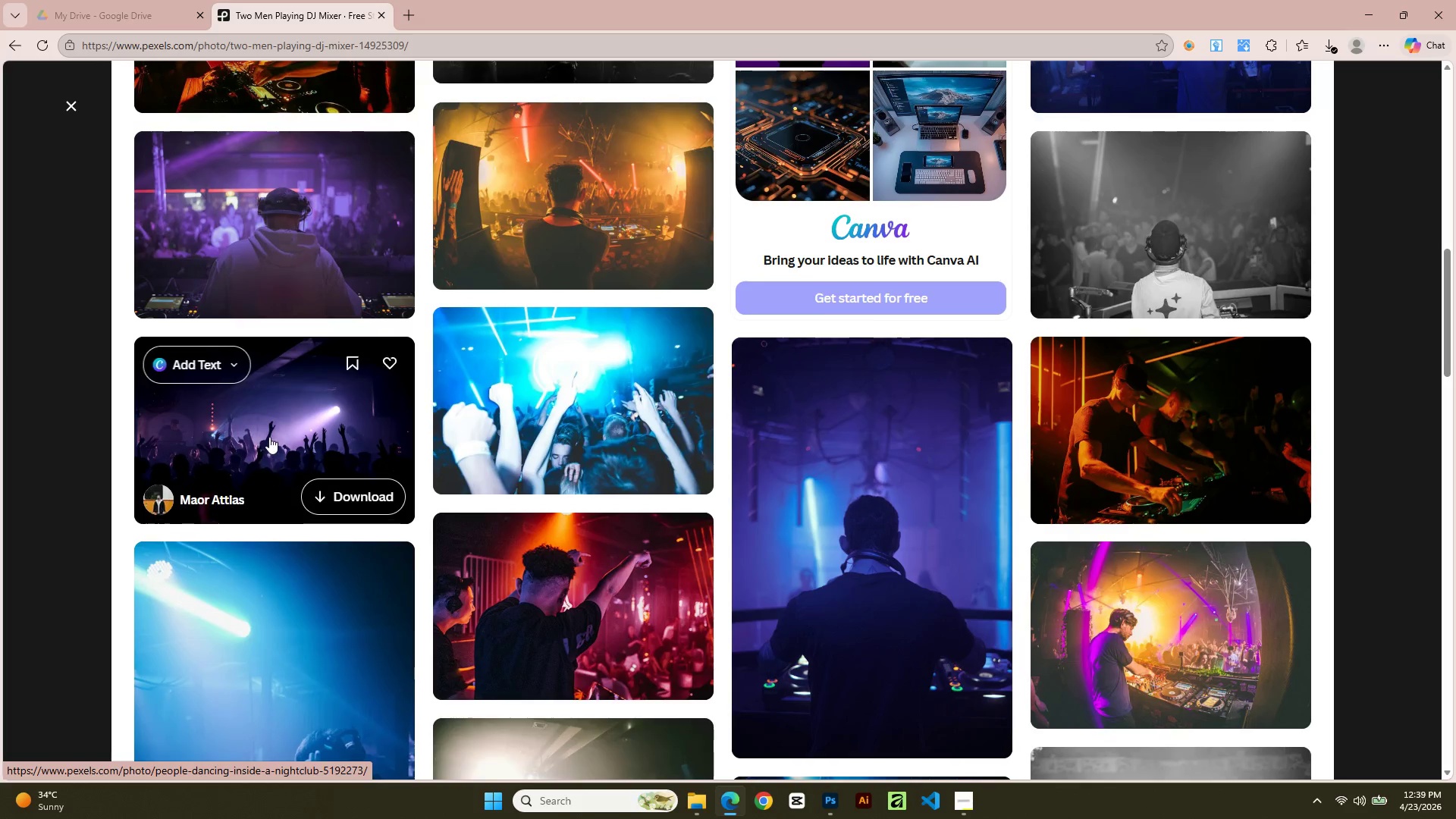 
left_click([271, 427])
 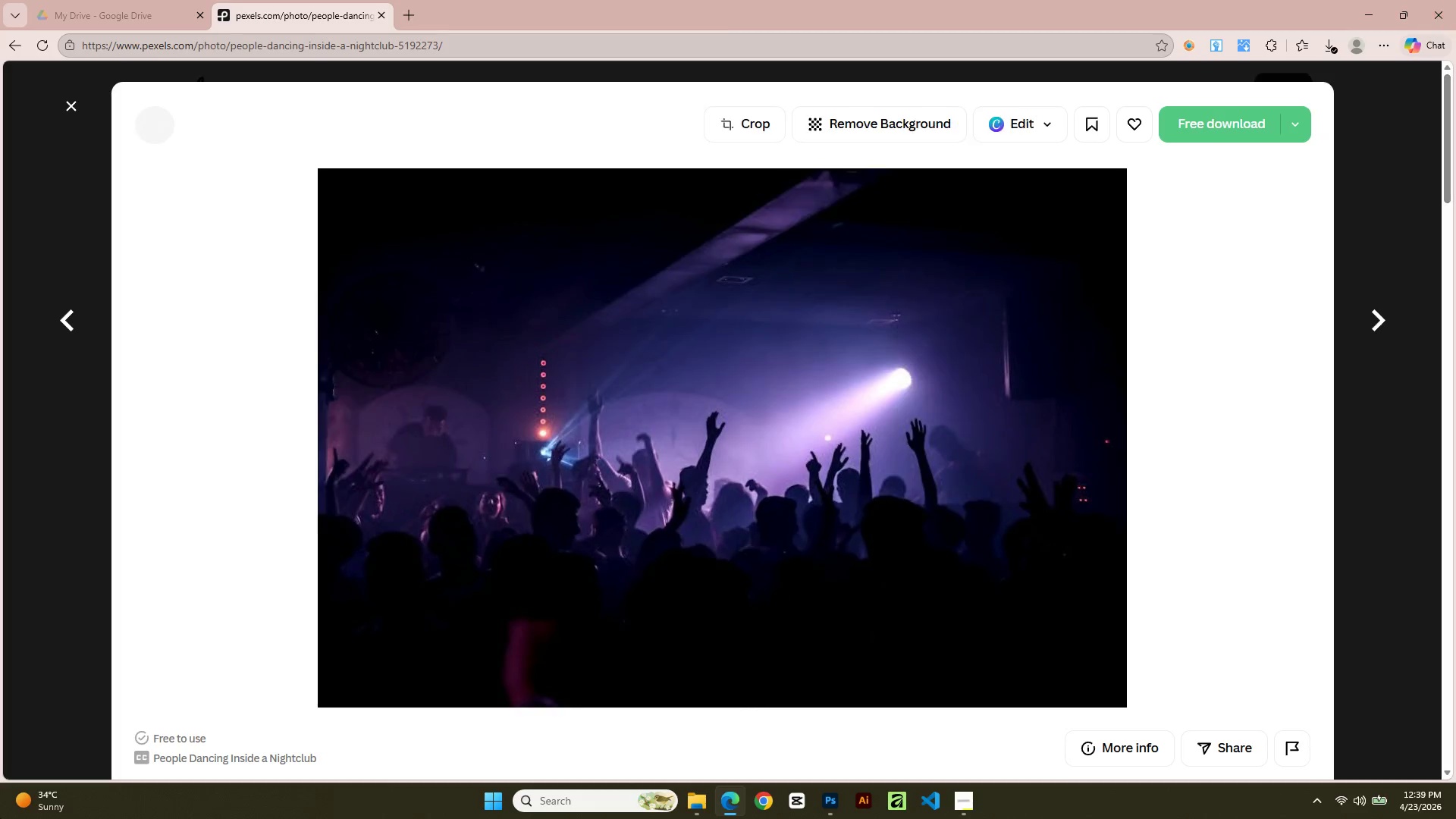 
scroll: coordinate [1057, 491], scroll_direction: down, amount: 17.0
 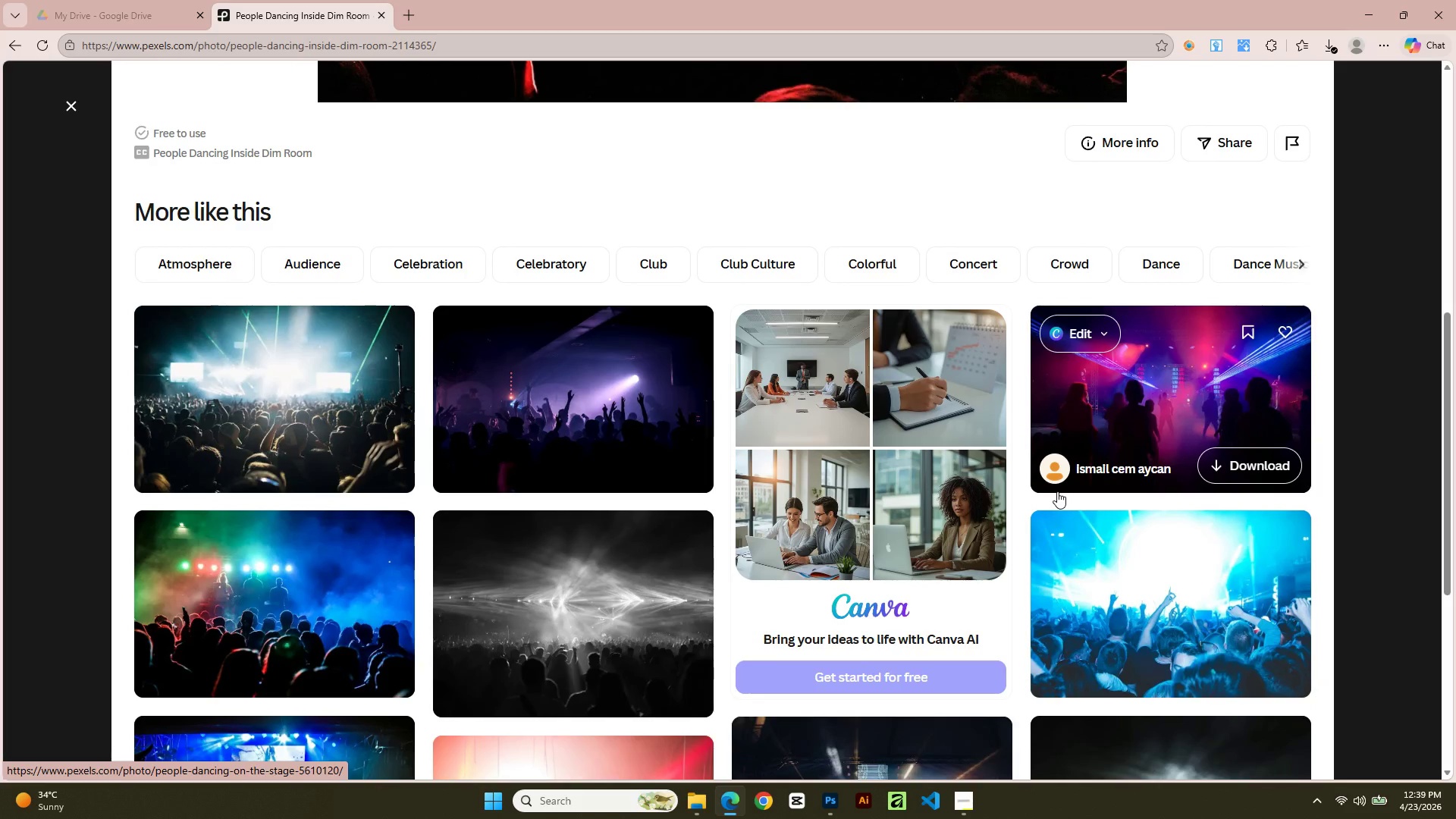 
scroll: coordinate [1057, 488], scroll_direction: up, amount: 9.0
 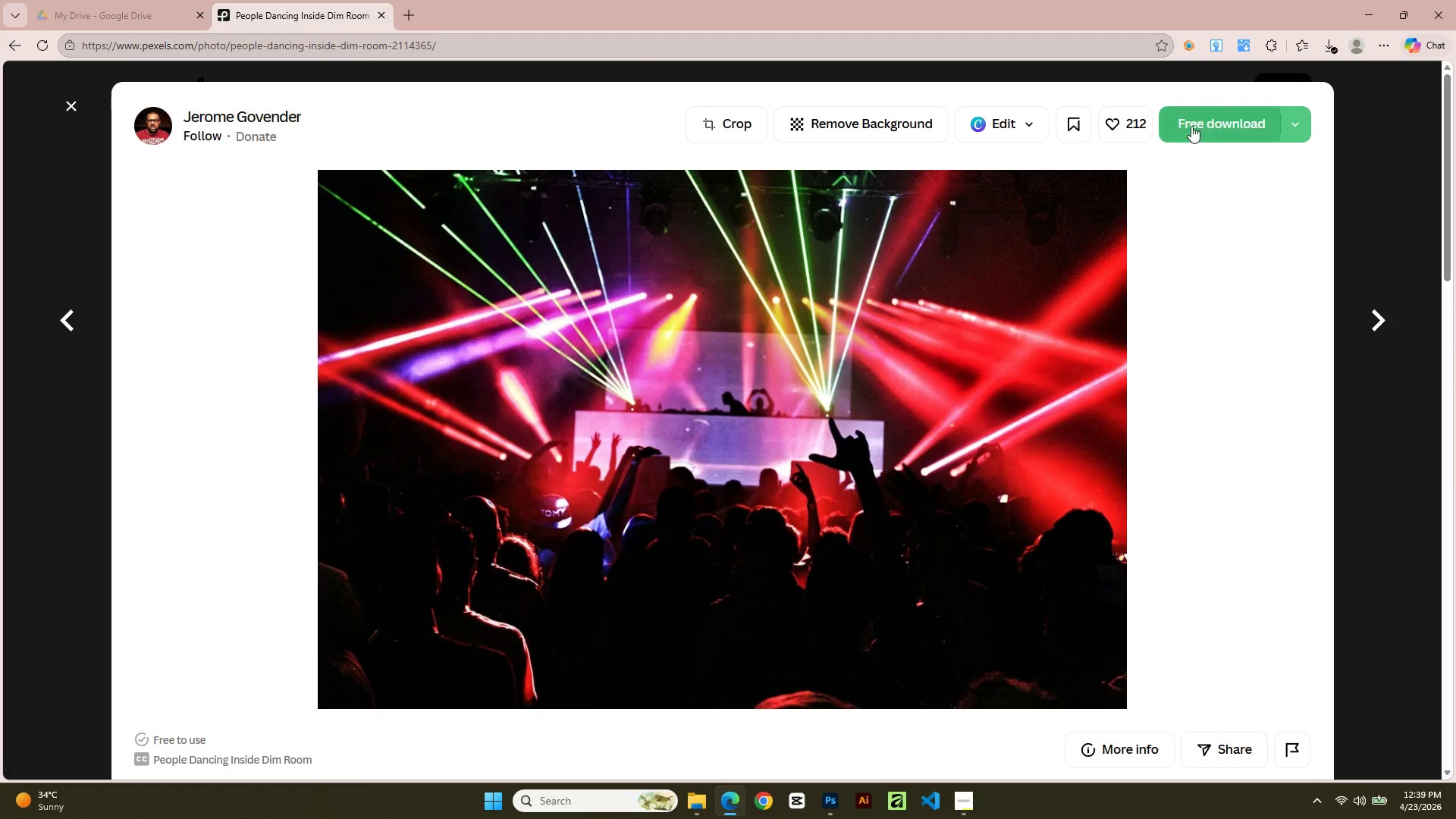 
left_click([1200, 109])
 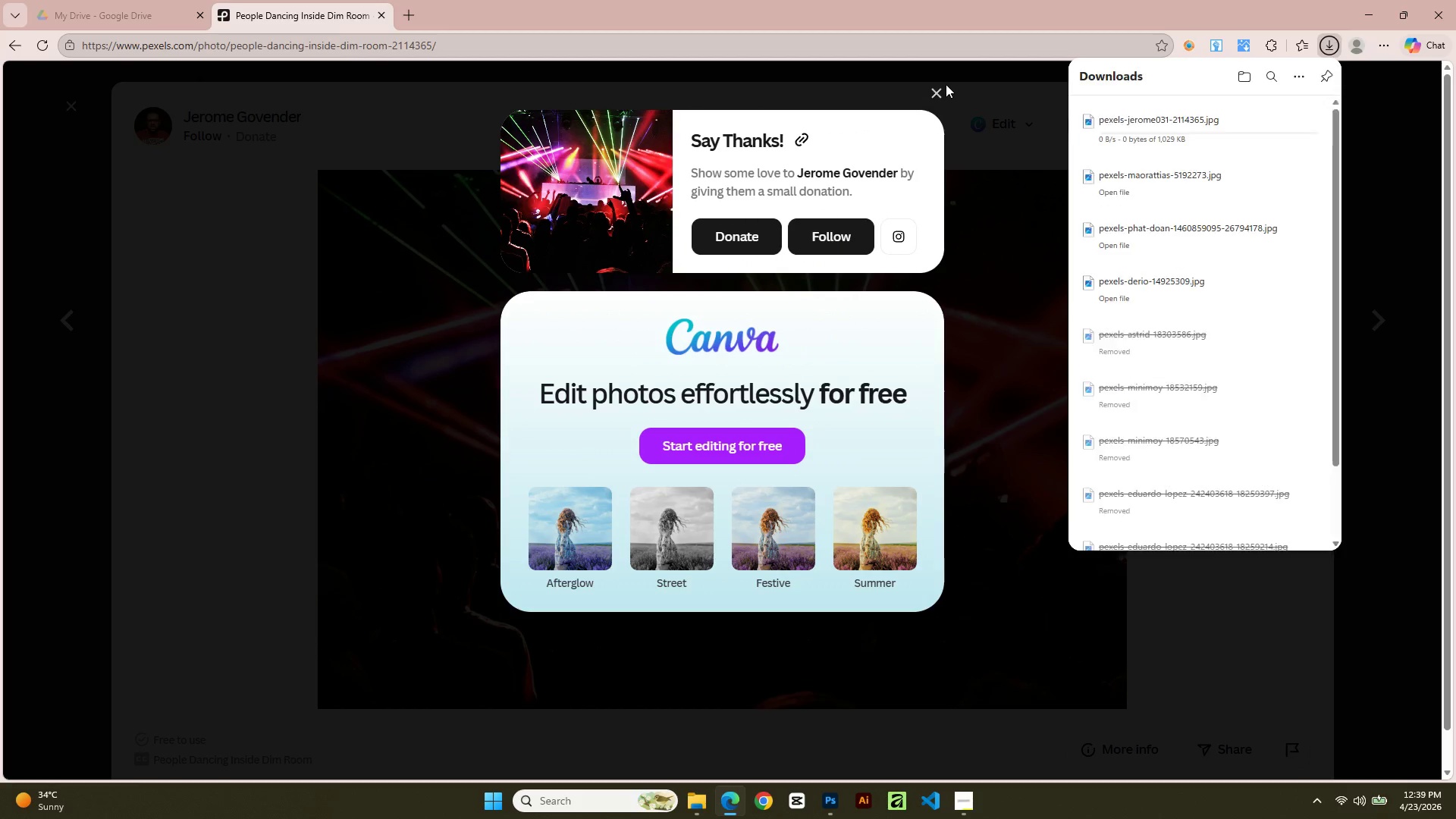 
left_click([936, 96])
 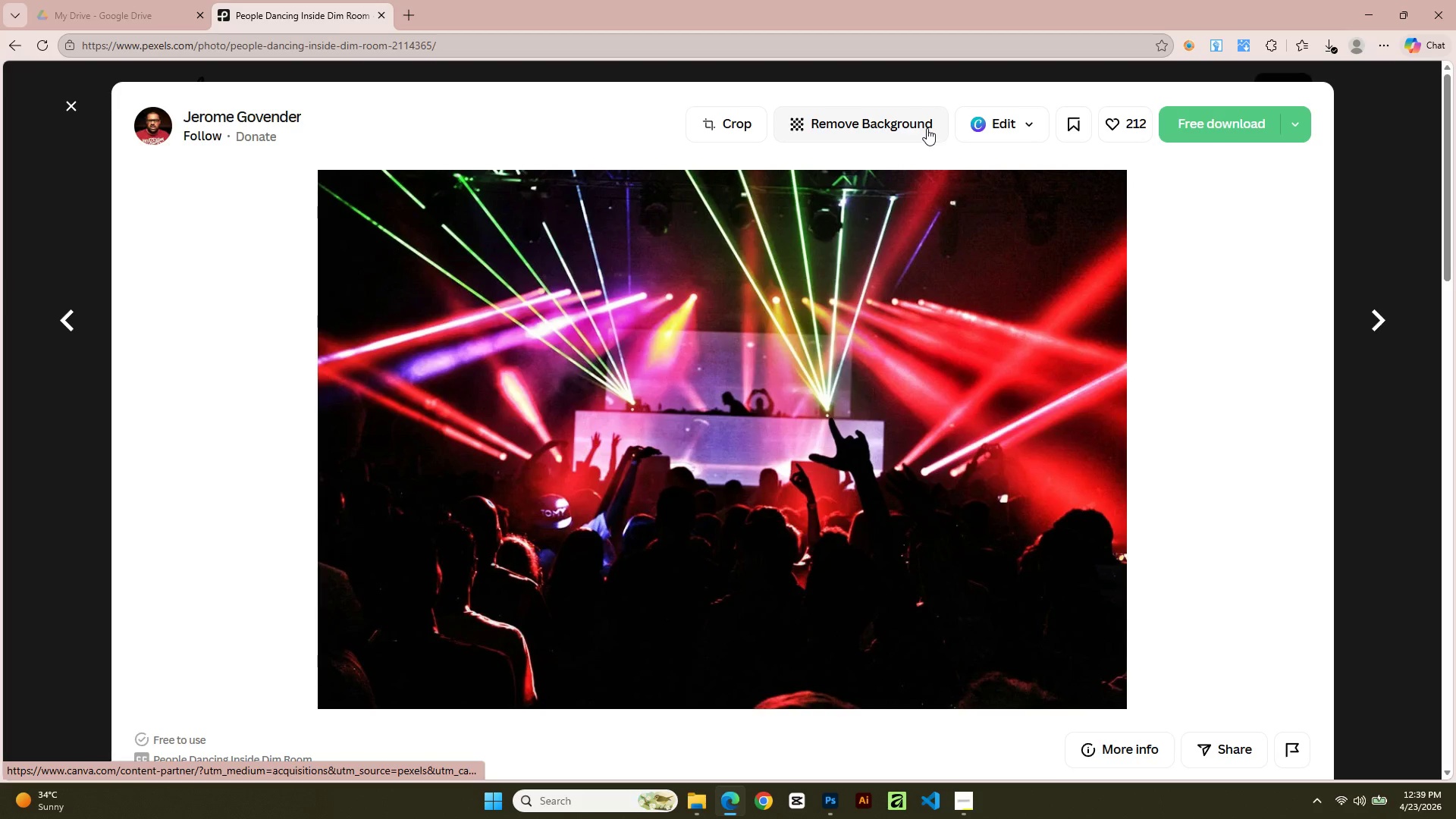 
scroll: coordinate [480, 548], scroll_direction: down, amount: 10.0
 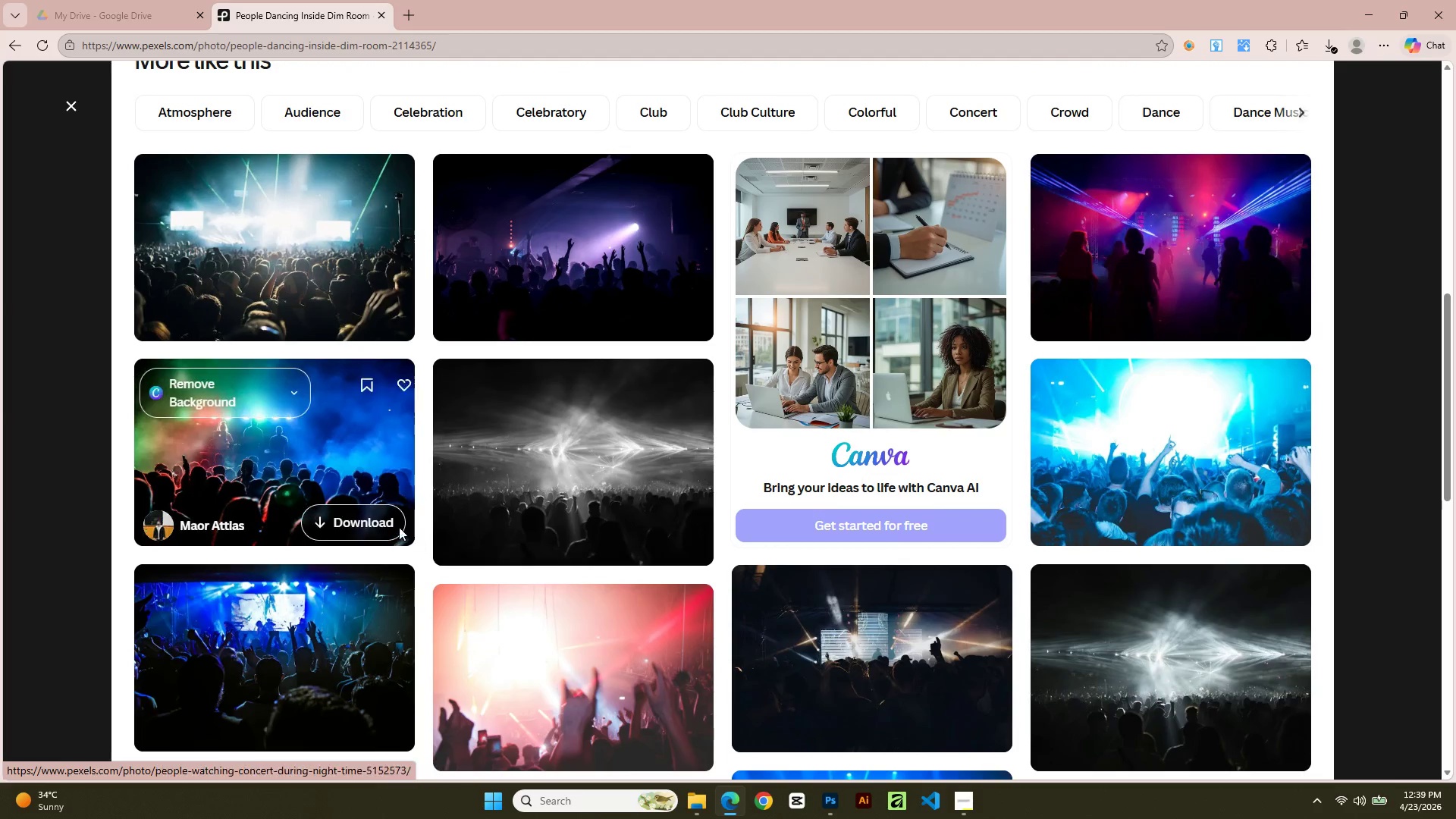 
left_click([373, 521])
 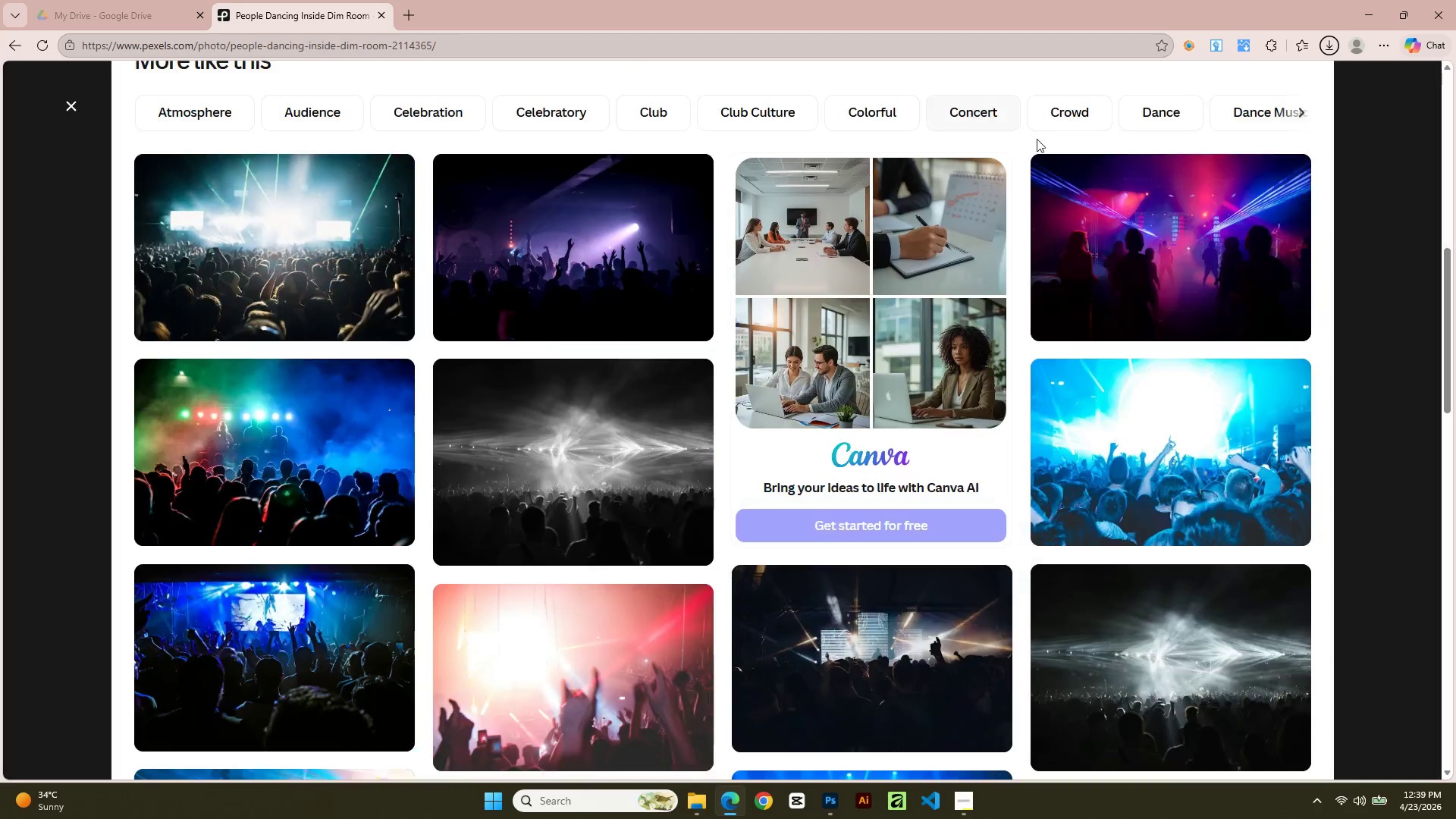 
left_click([1260, 317])
 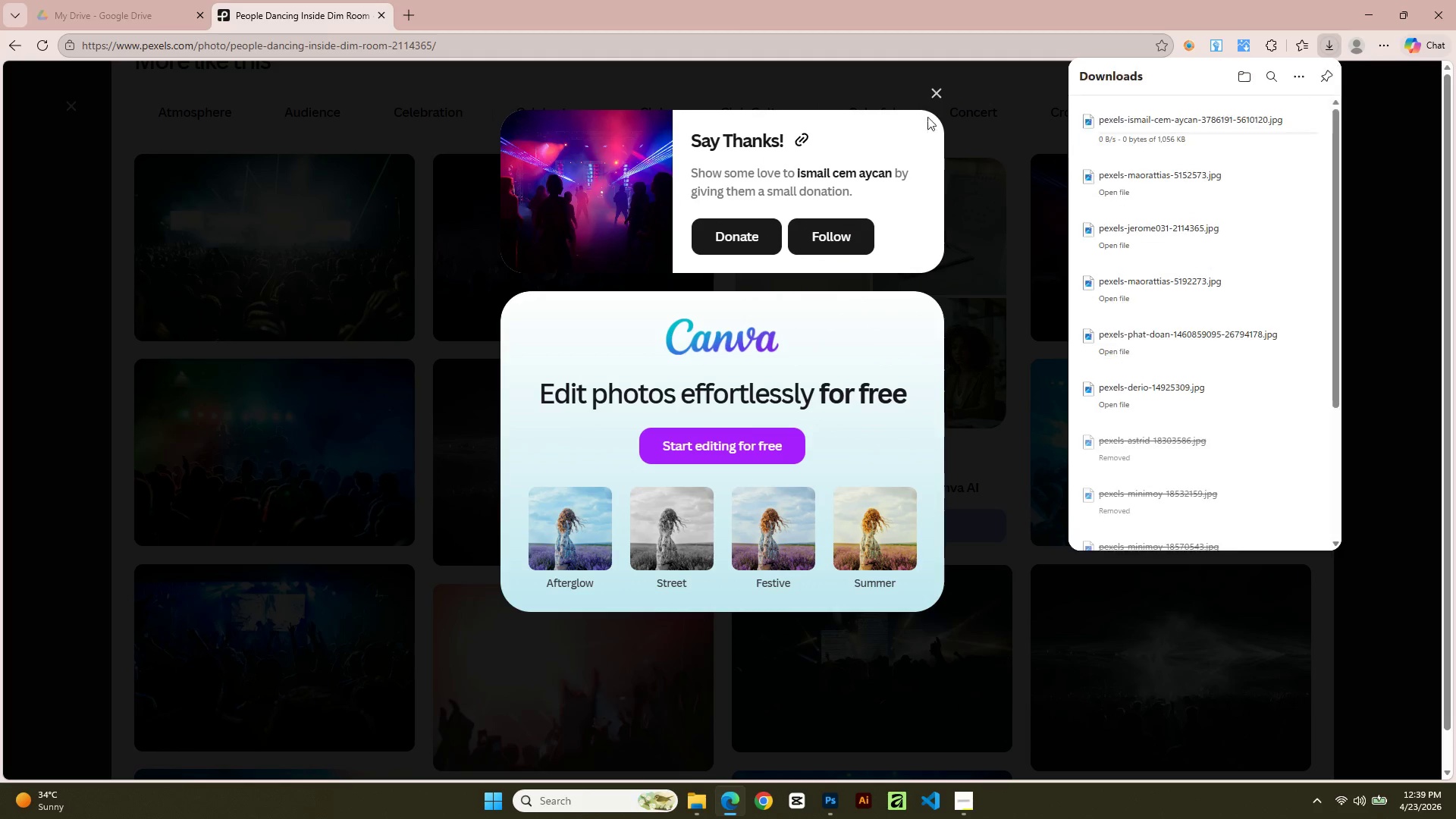 
left_click([929, 96])
 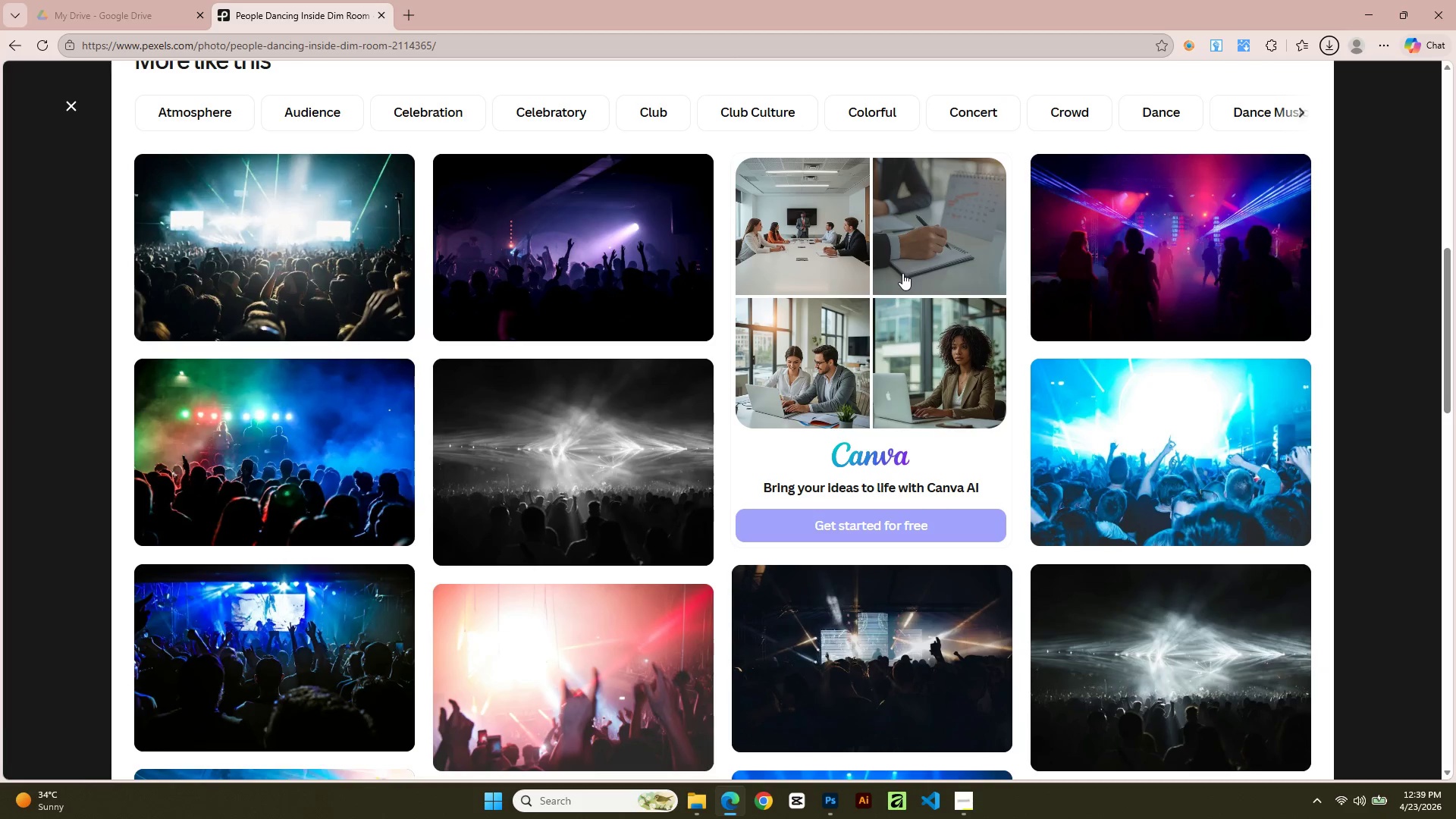 
scroll: coordinate [884, 507], scroll_direction: down, amount: 3.0
 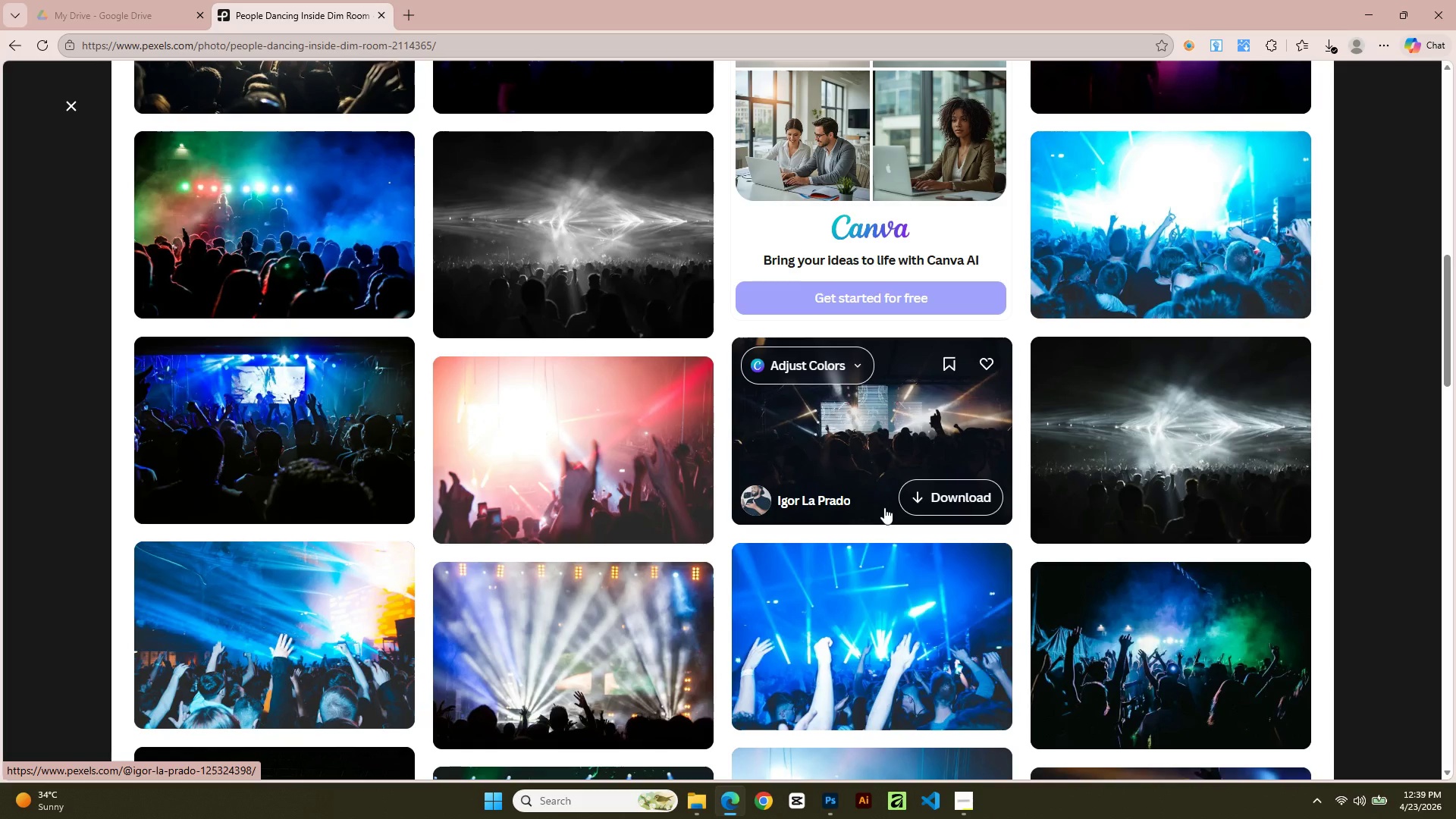 
wait(13.23)
 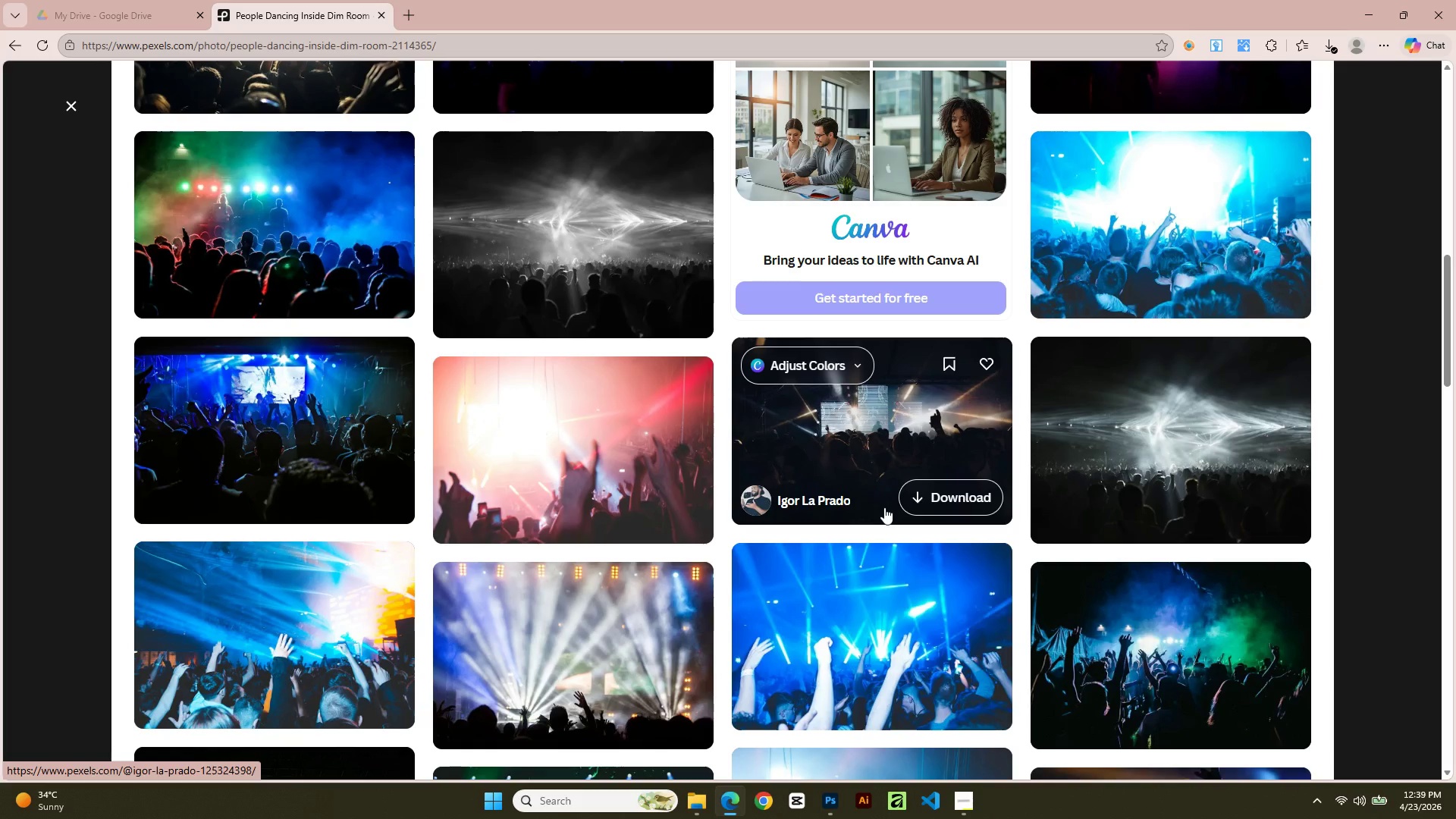 
mouse_move([660, 67])
 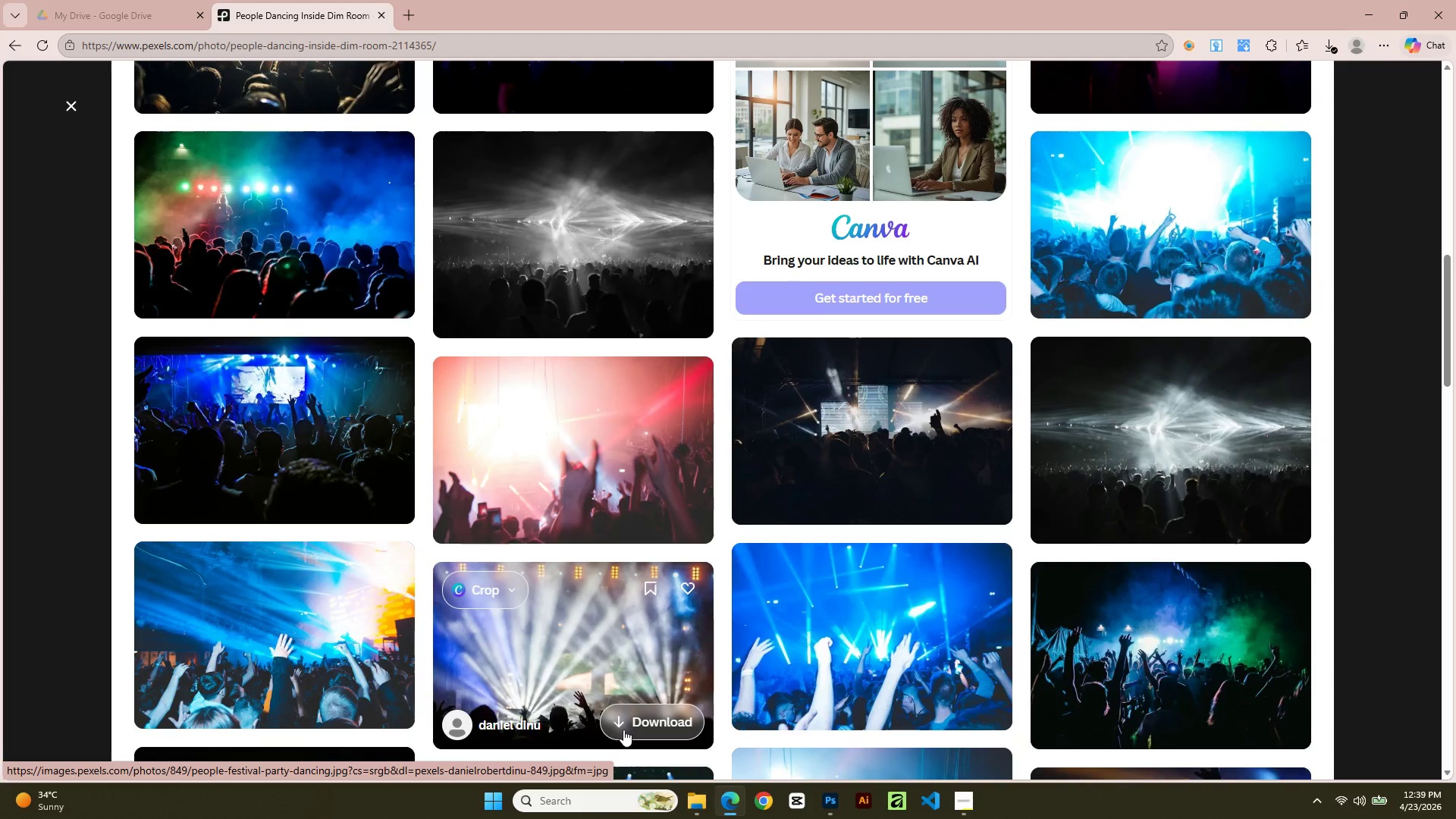 
mouse_move([639, 401])
 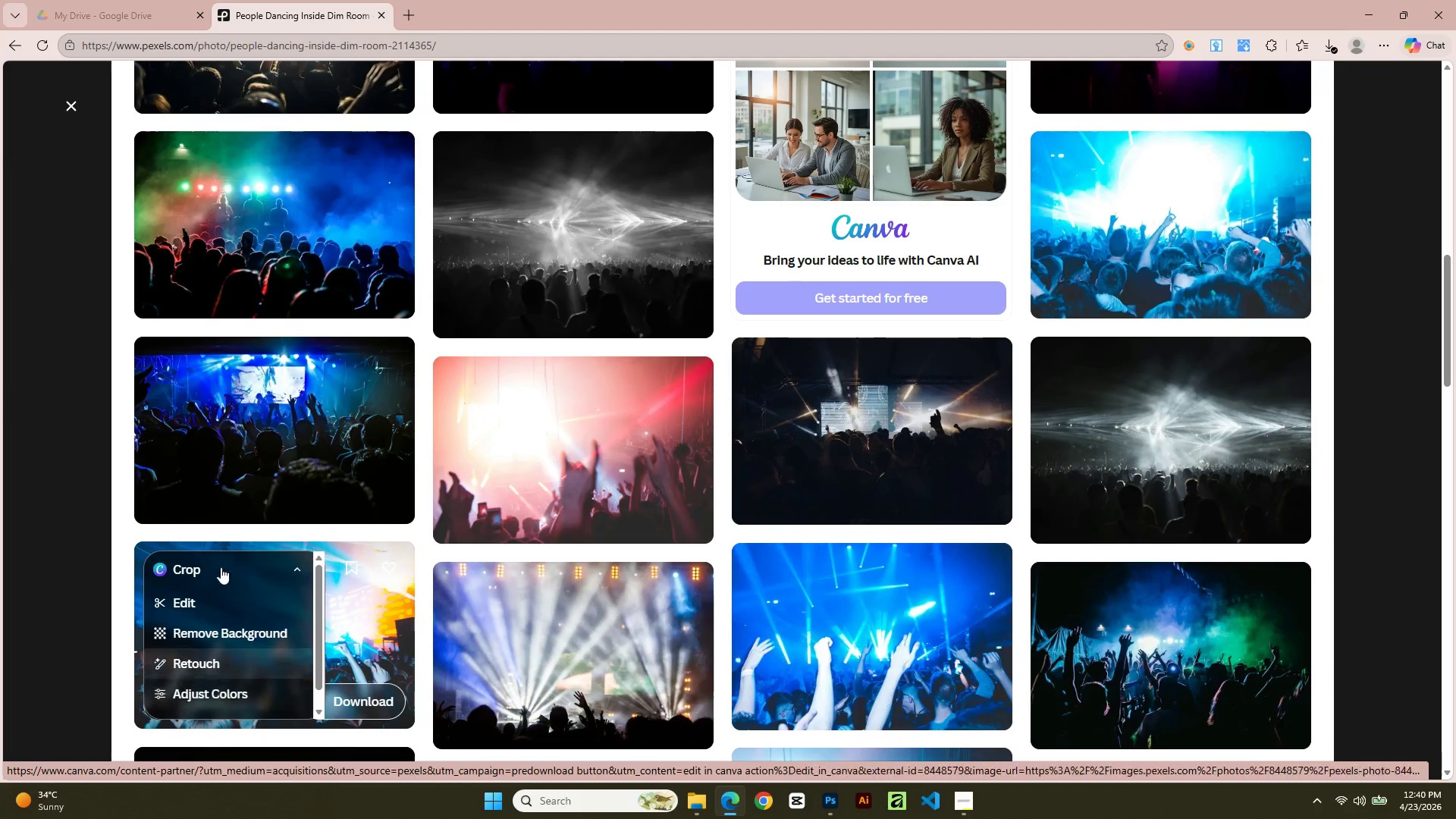 
wait(12.58)
 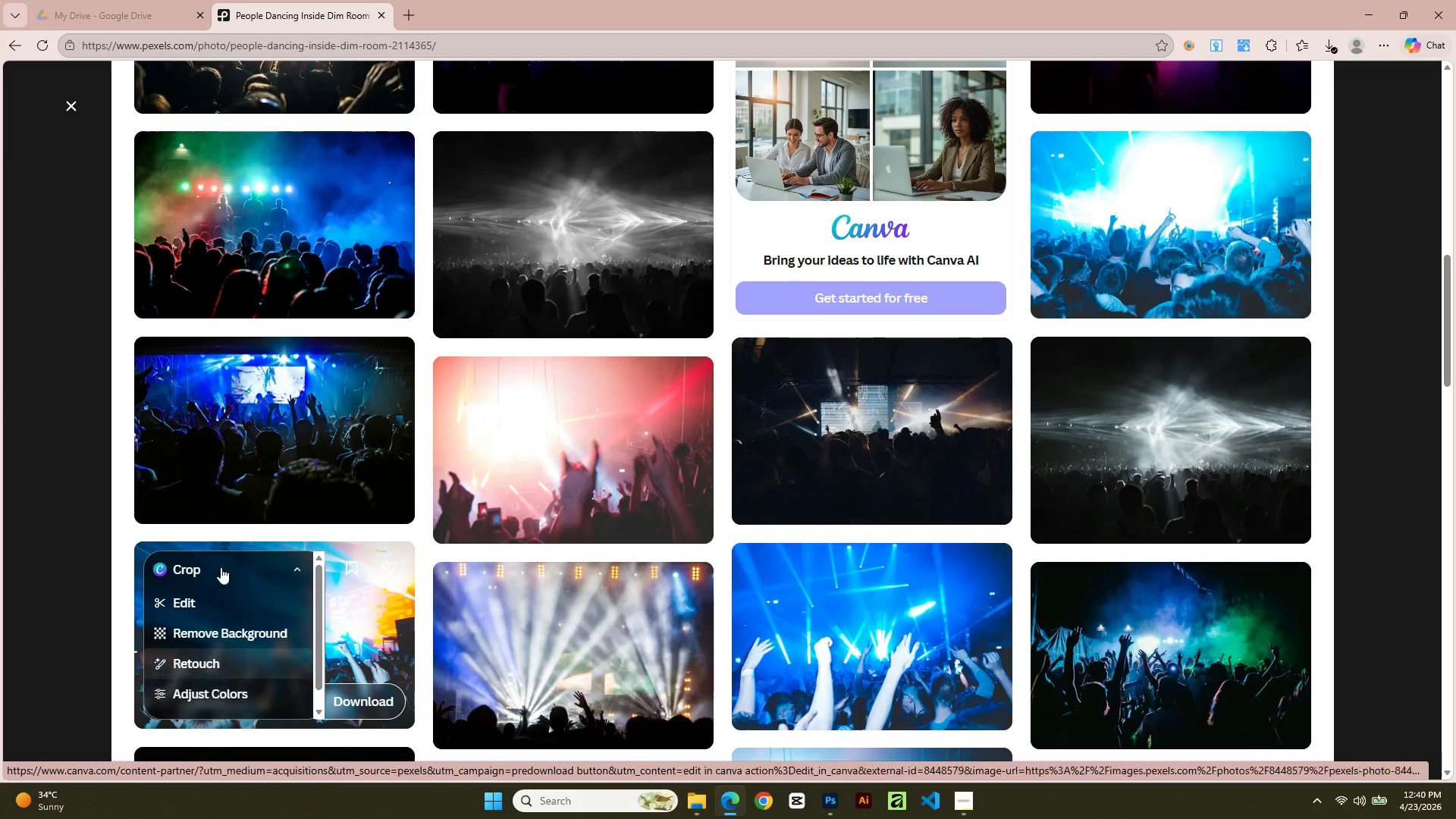 
scroll: coordinate [1203, 672], scroll_direction: down, amount: 4.0
 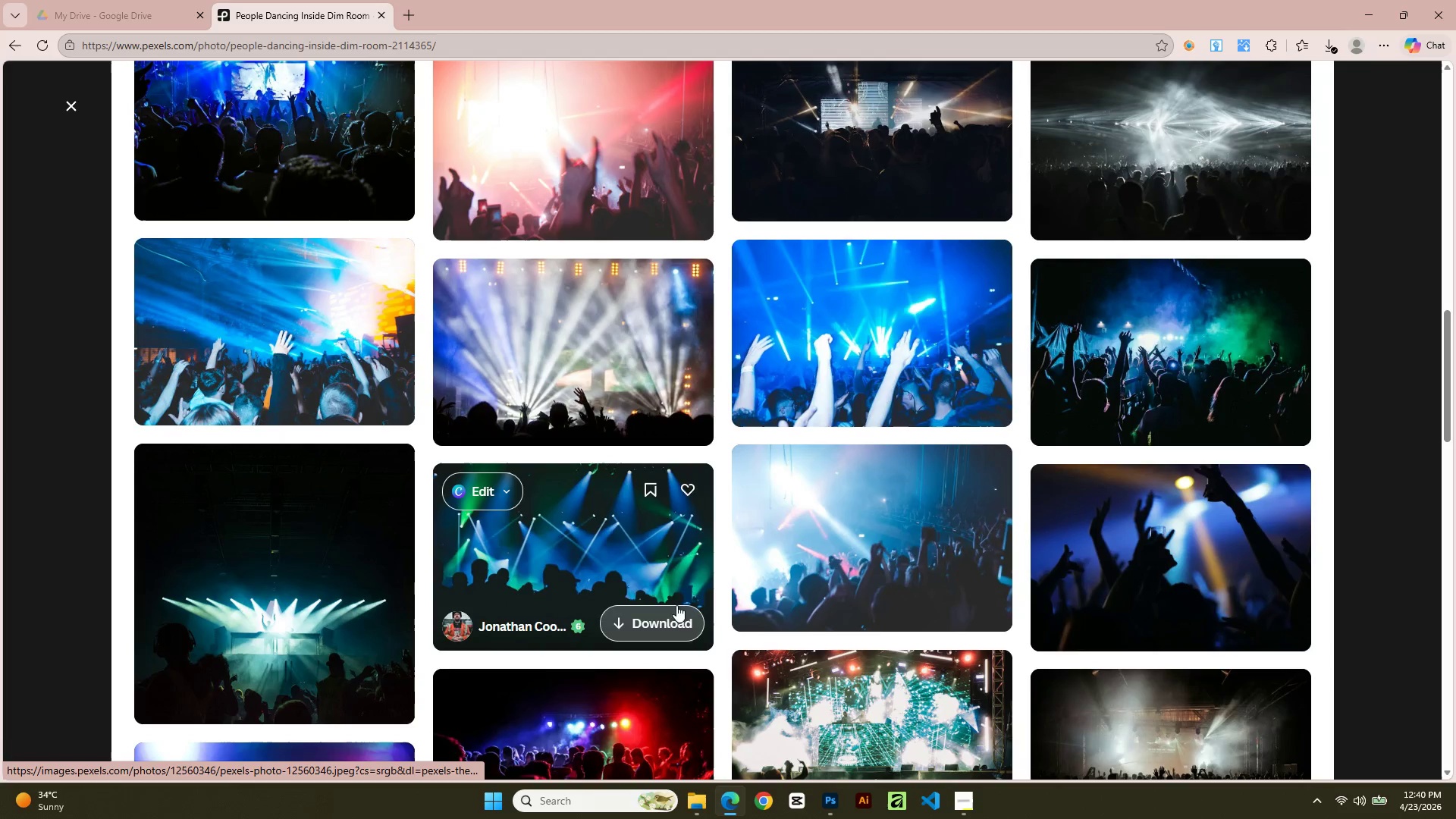 
left_click([670, 610])
 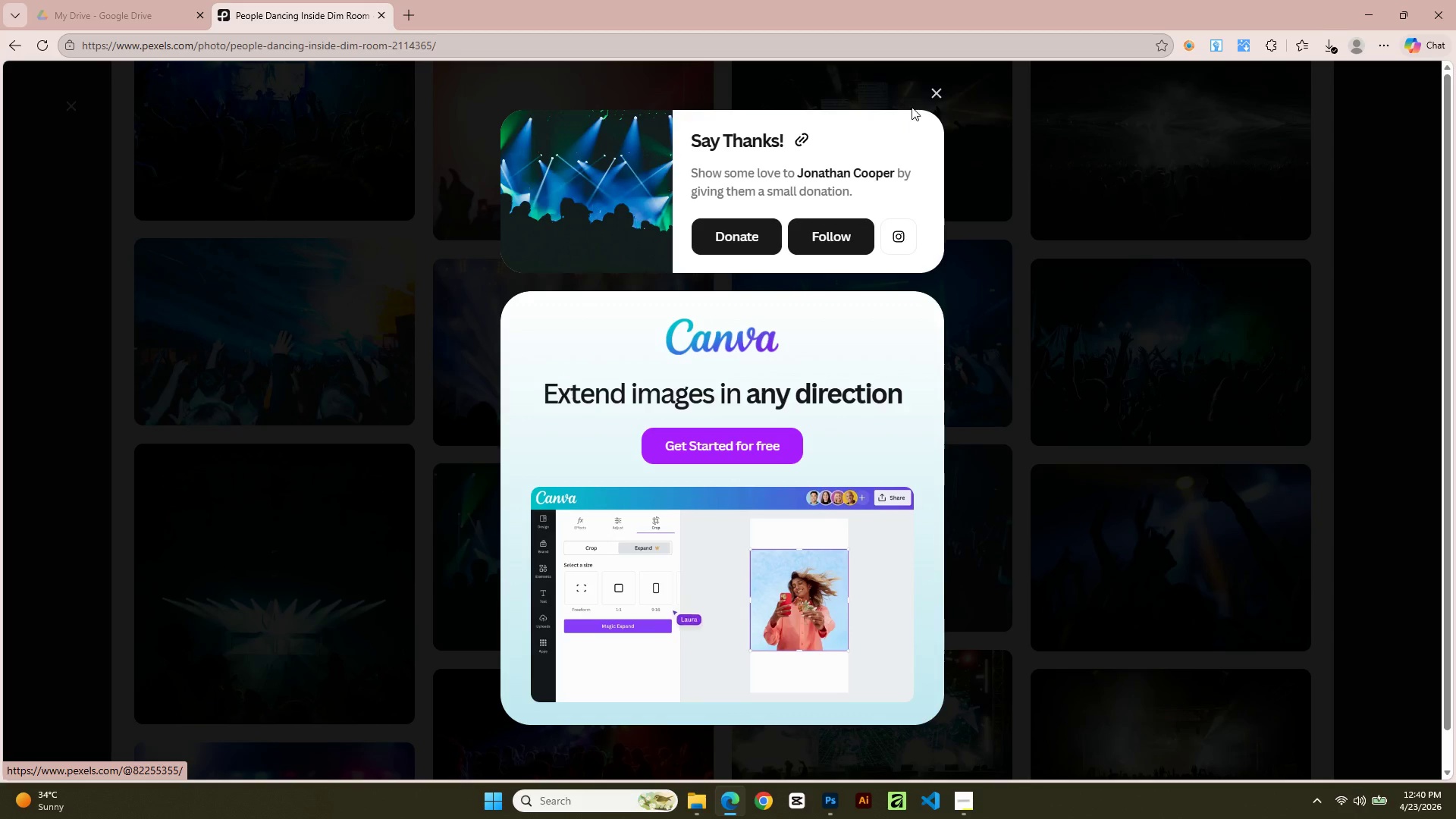 
left_click([936, 92])
 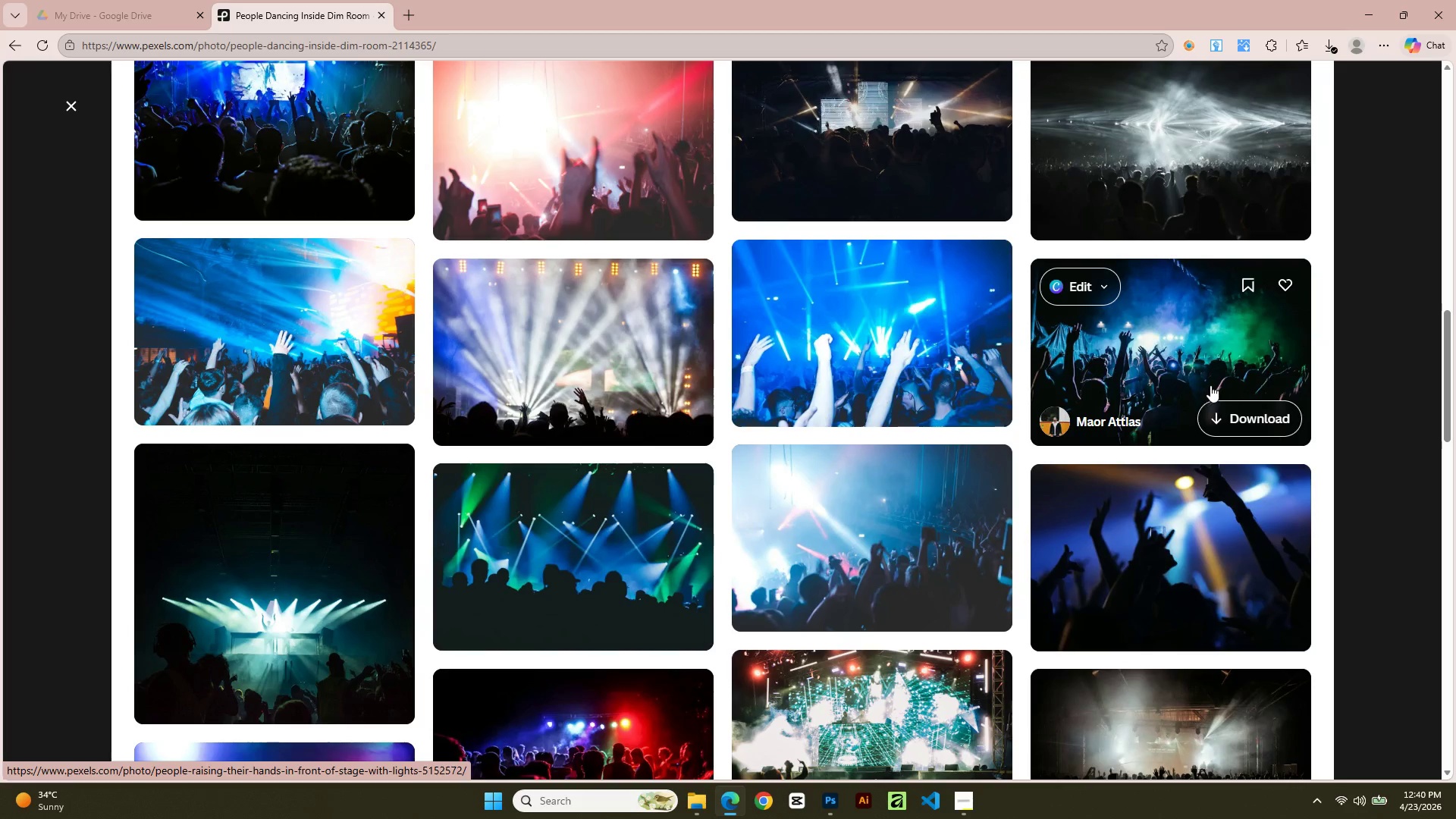 
left_click([1235, 414])
 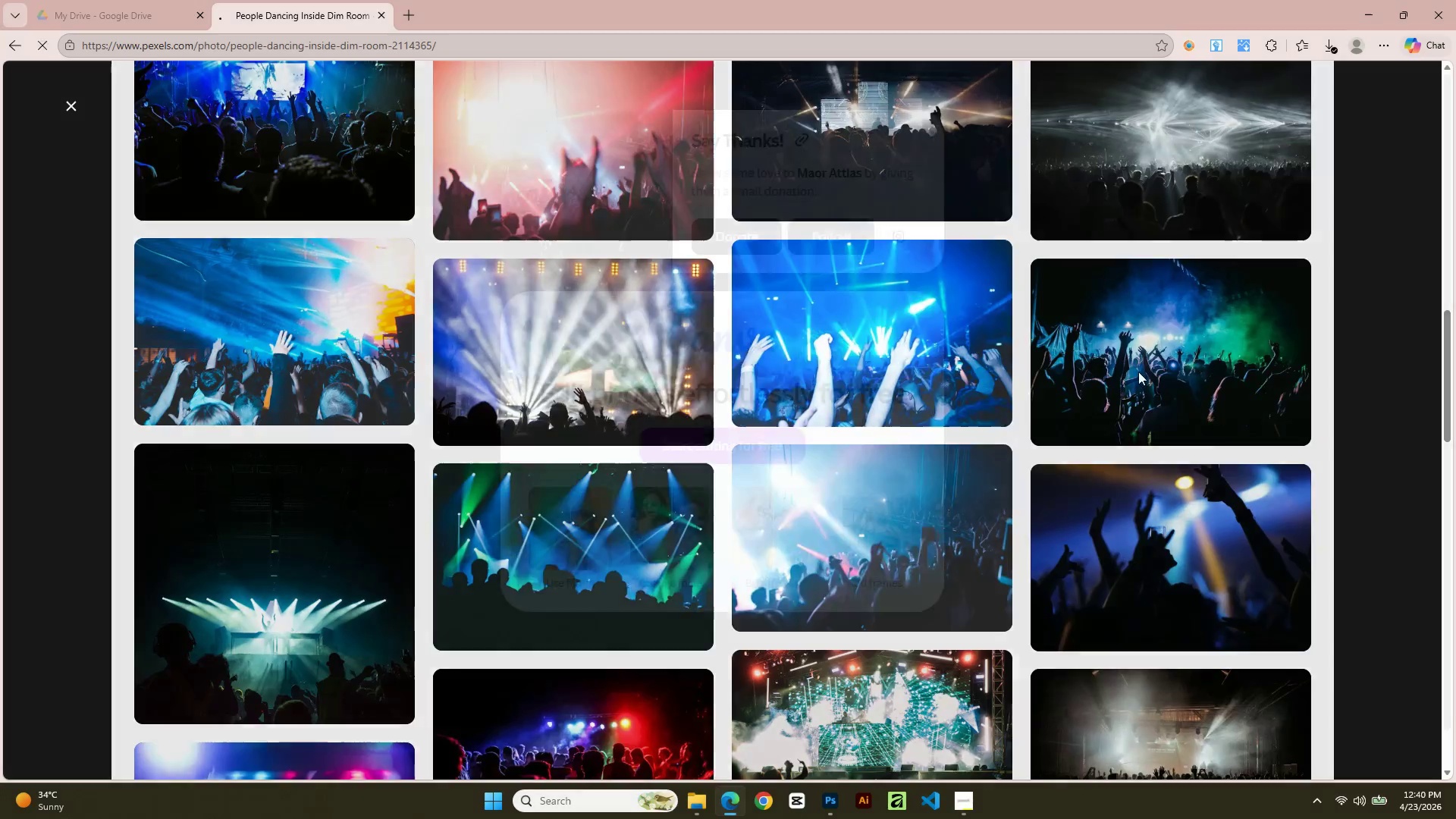 
scroll: coordinate [1041, 351], scroll_direction: down, amount: 1.0
 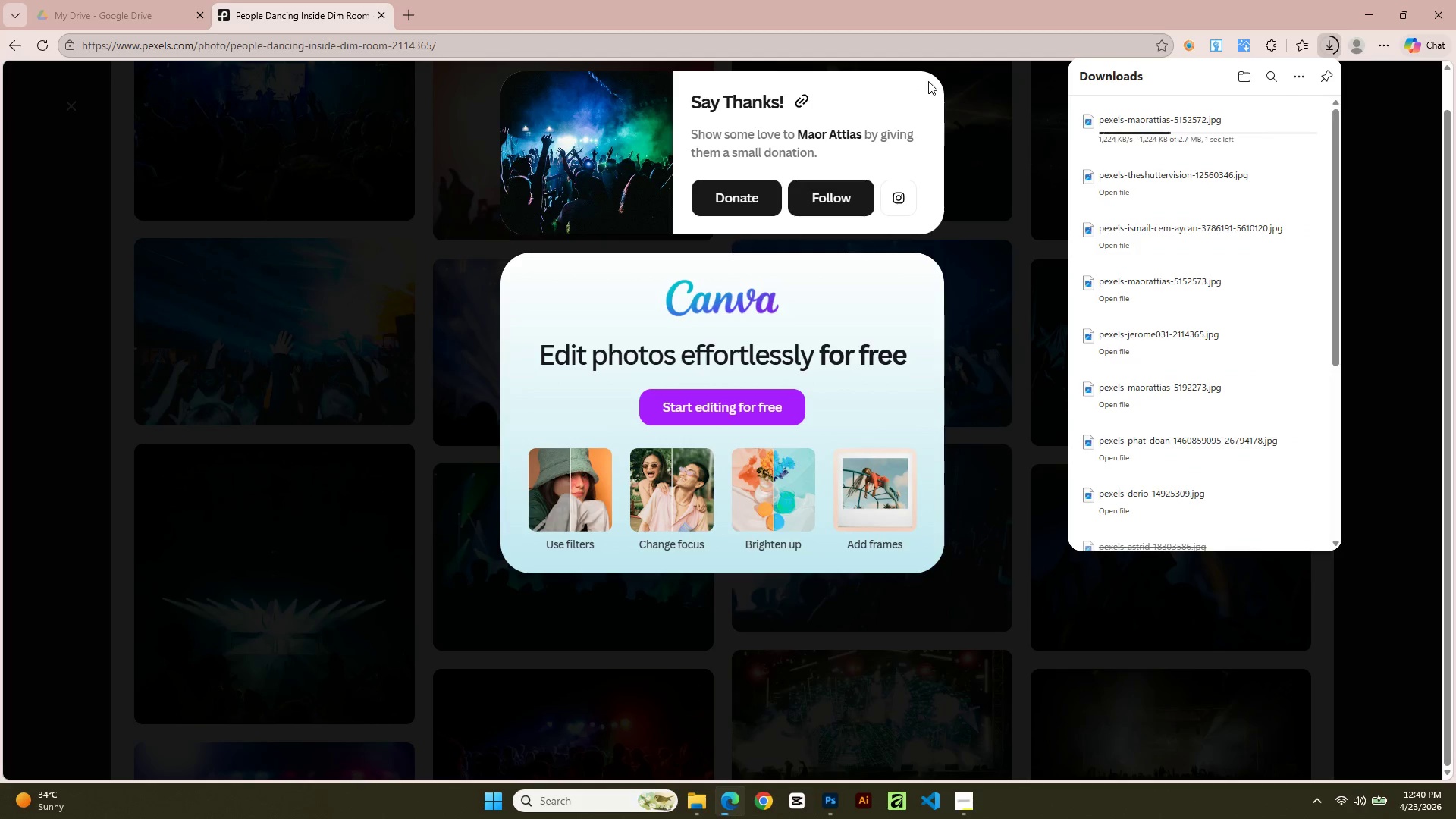 
scroll: coordinate [912, 140], scroll_direction: up, amount: 2.0
 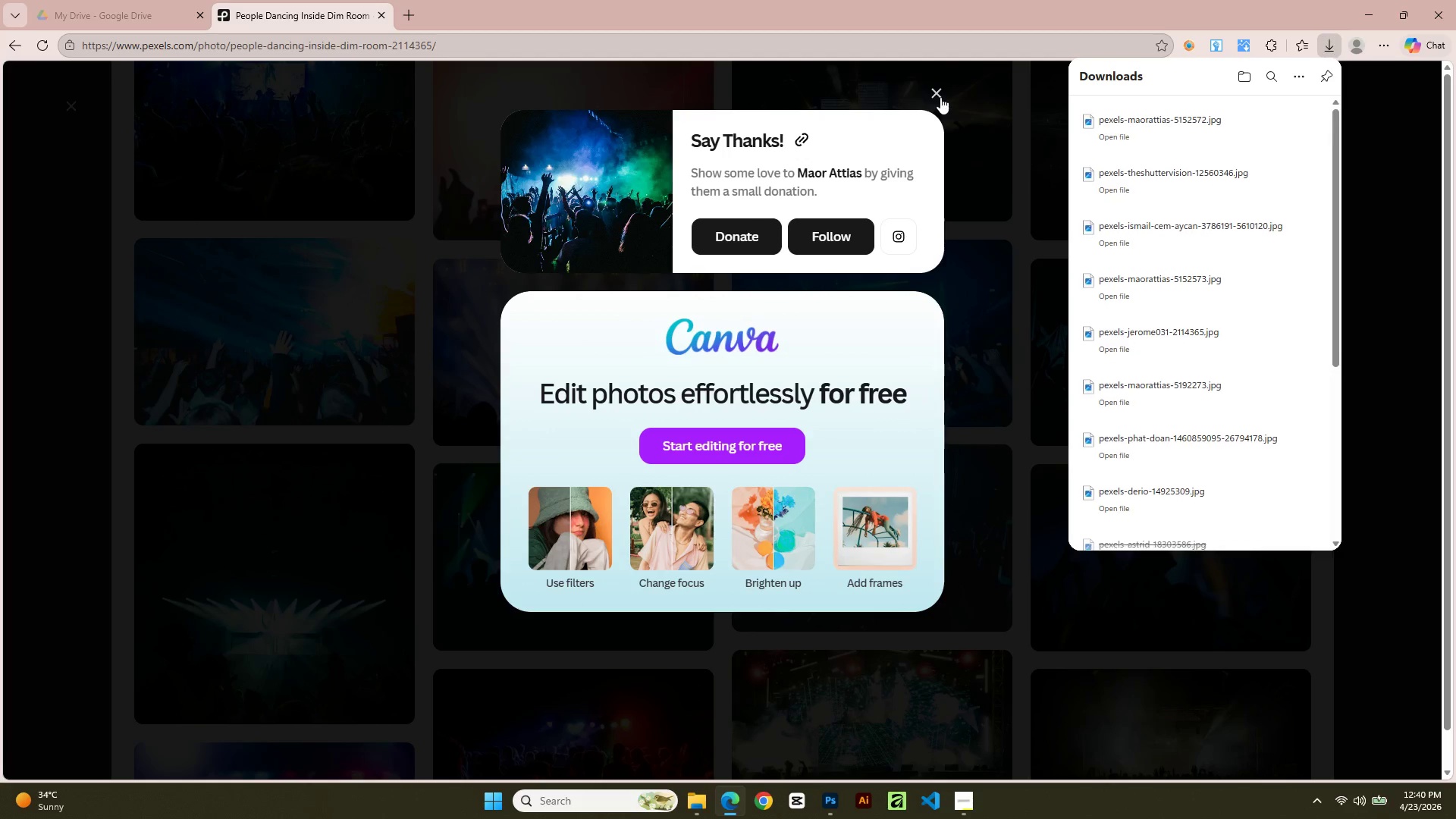 
left_click([940, 97])
 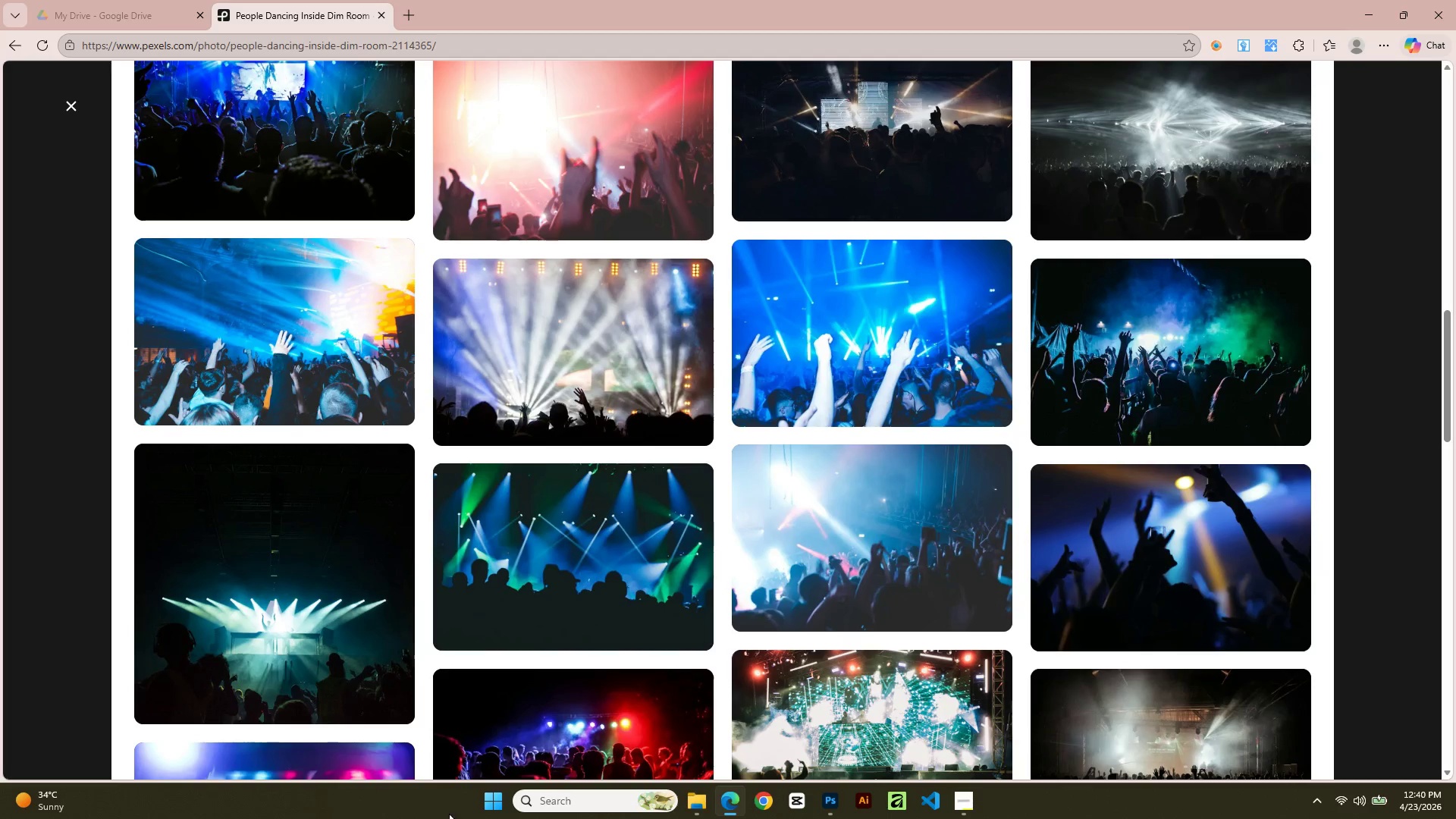 
scroll: coordinate [857, 574], scroll_direction: down, amount: 5.0
 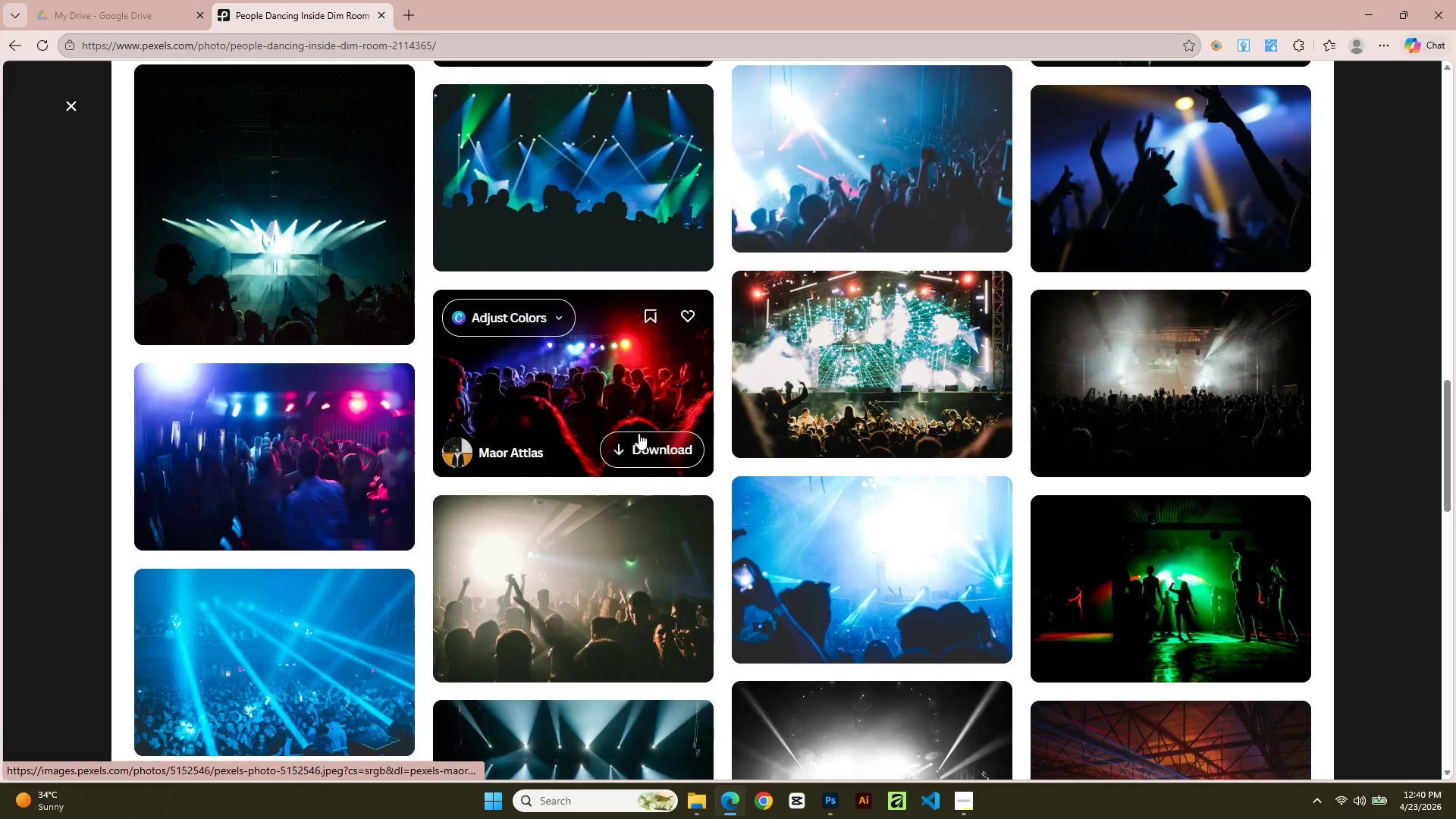 
left_click_drag(start_coordinate=[648, 440], to_coordinate=[652, 440])
 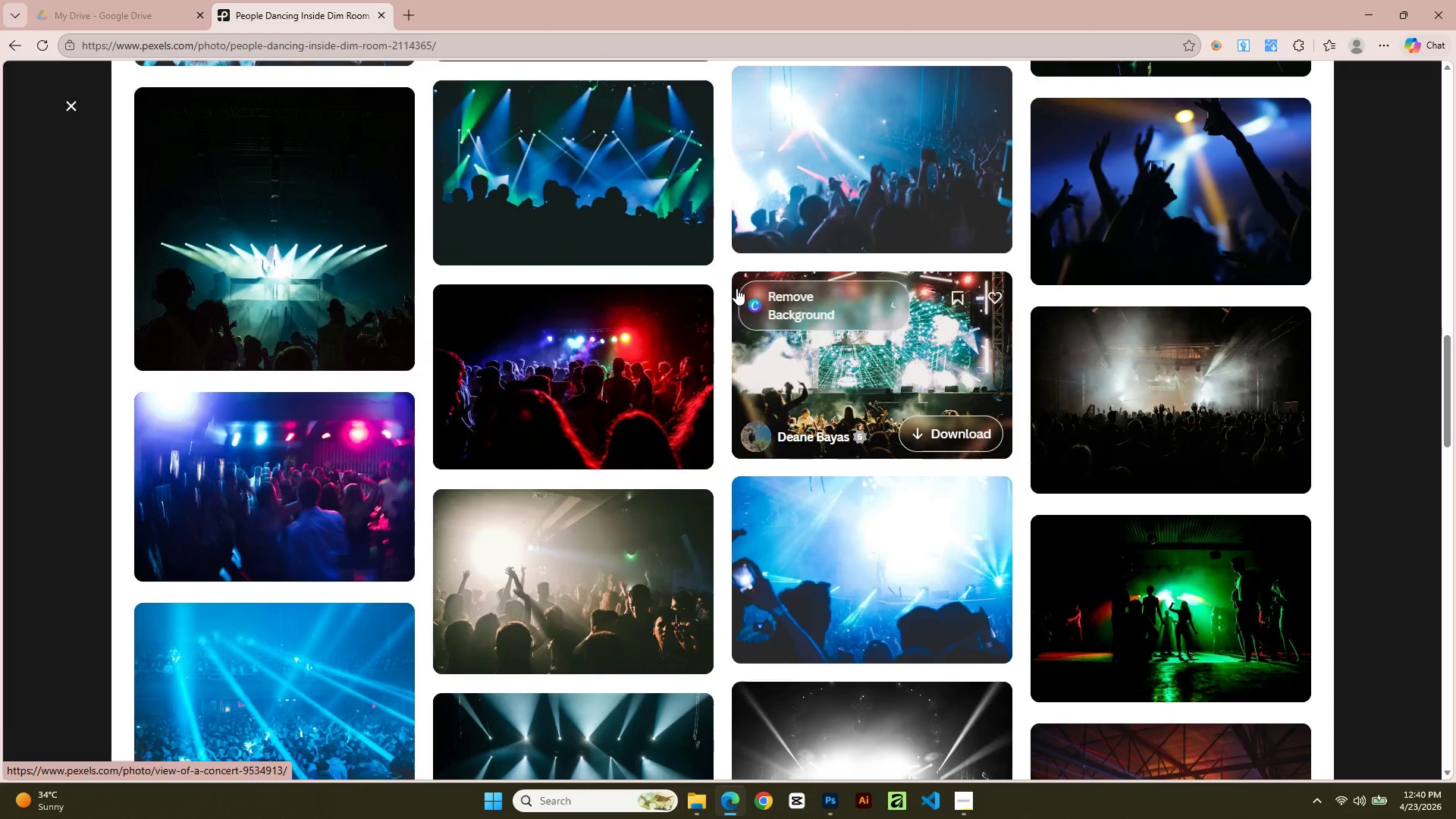 
scroll: coordinate [907, 397], scroll_direction: up, amount: 28.0
 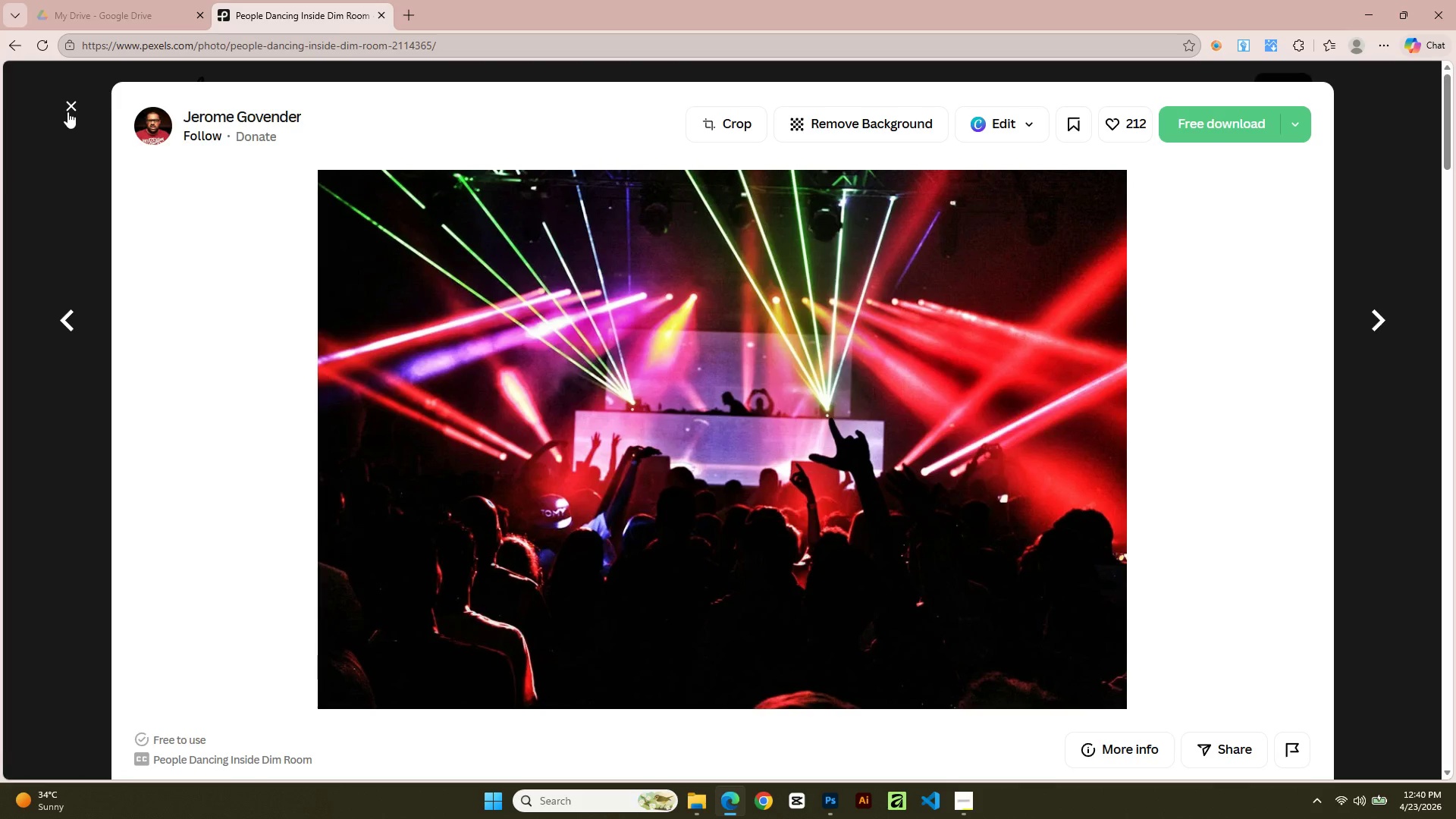 
left_click([70, 100])
 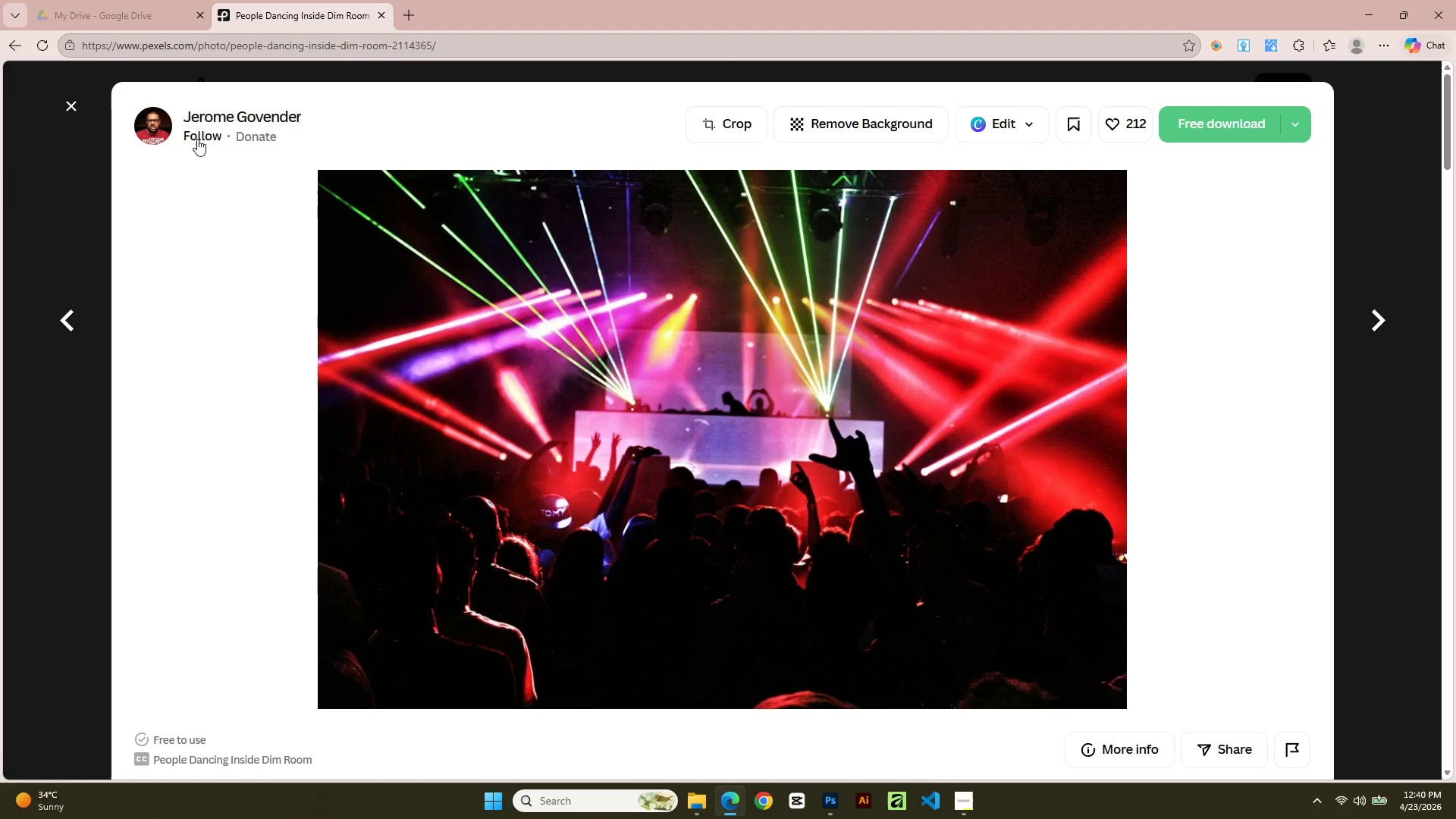 
mouse_move([435, 254])
 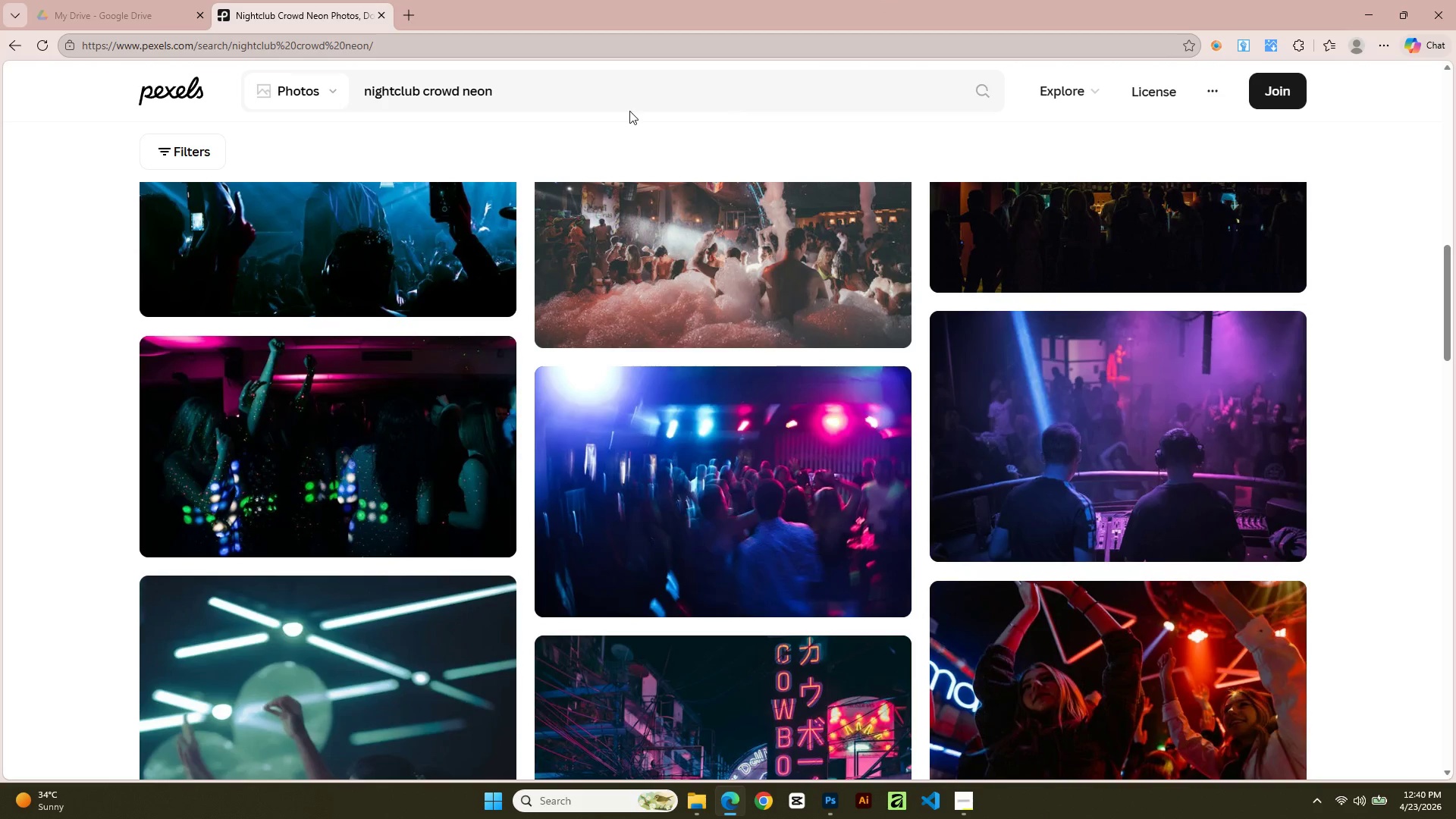 
left_click_drag(start_coordinate=[566, 89], to_coordinate=[43, 229])
 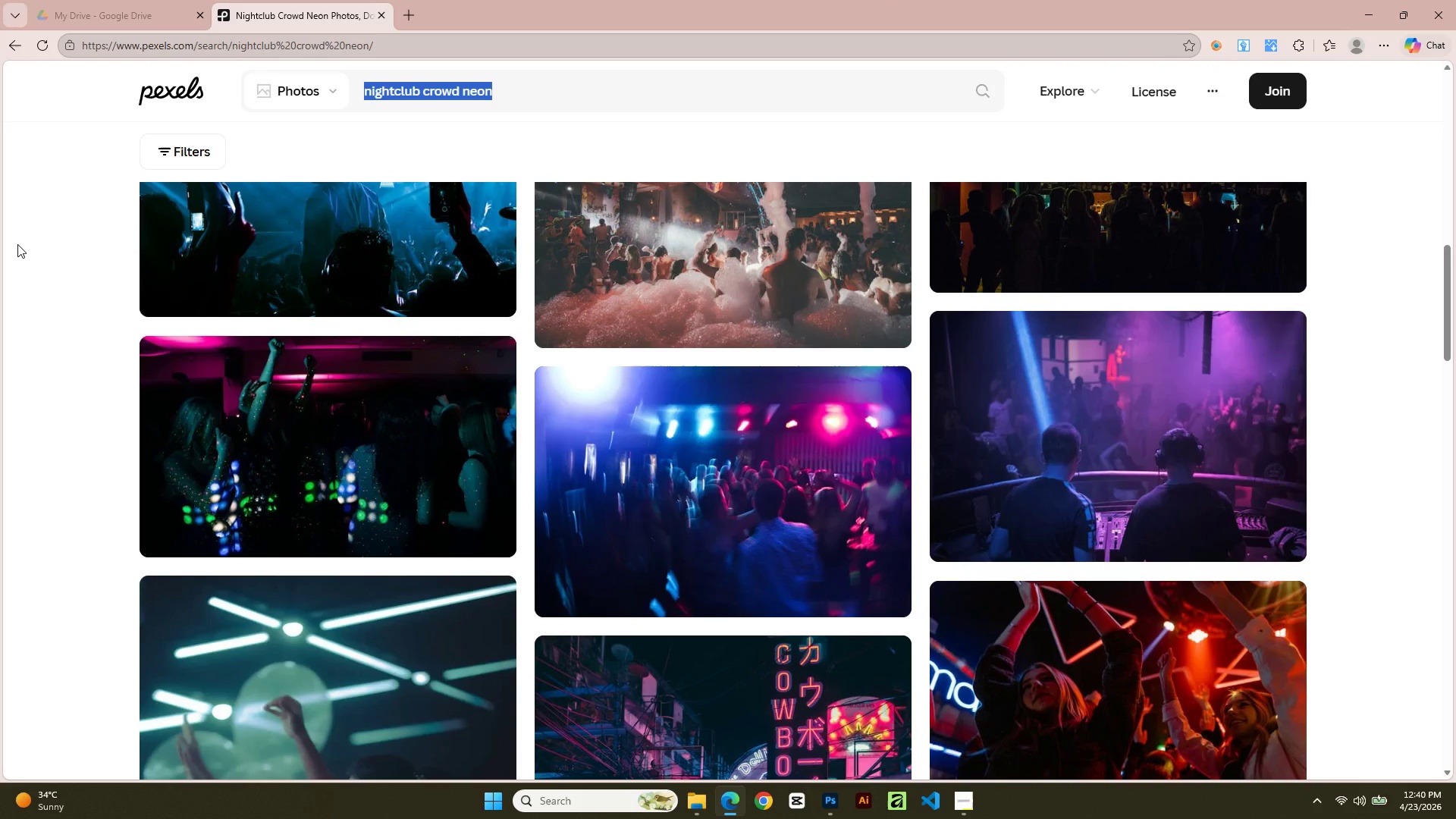 
type(people holding michro)
key(Backspace)
key(Backspace)
key(Backspace)
type(rophone)
 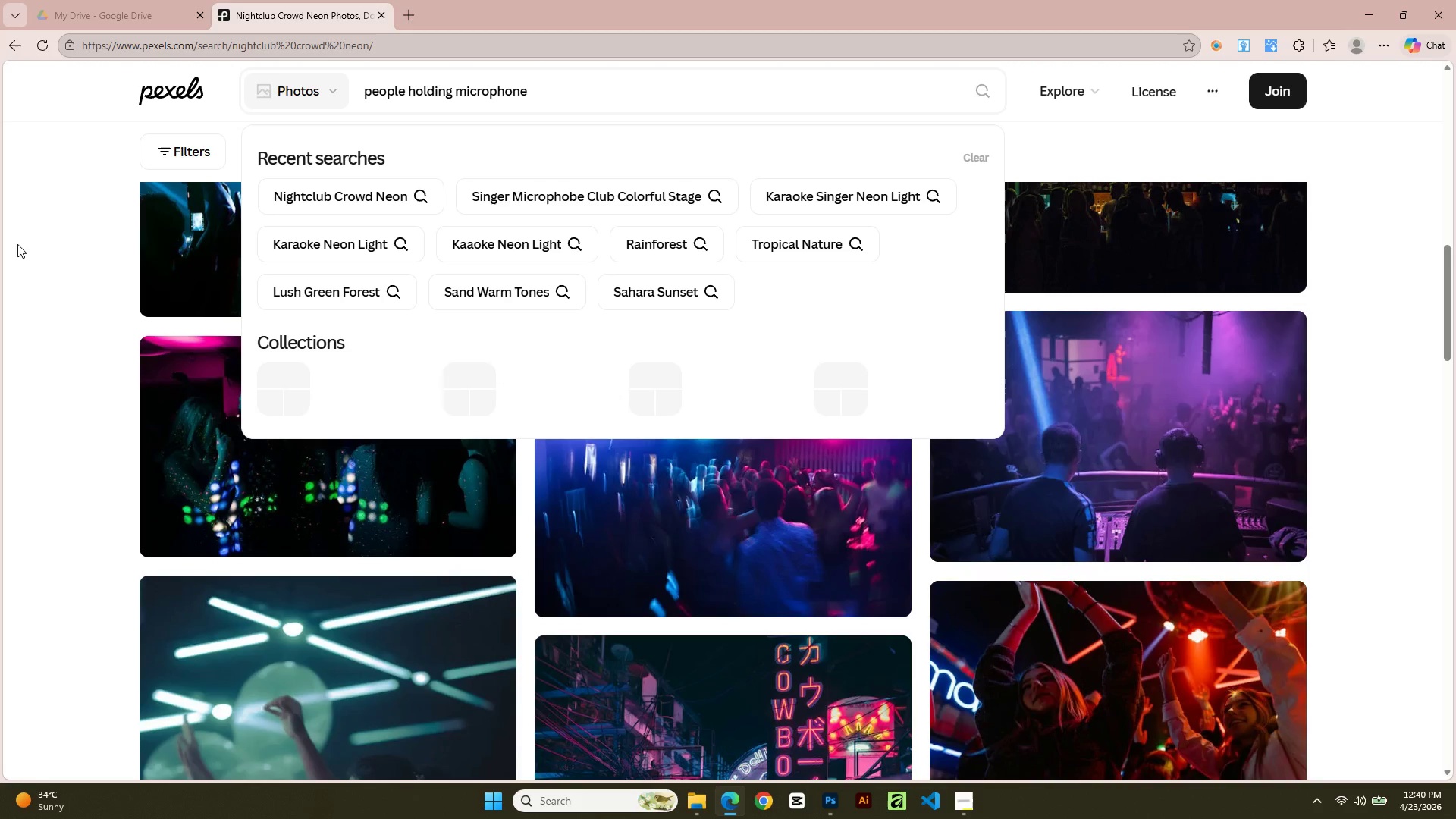 
key(Enter)
 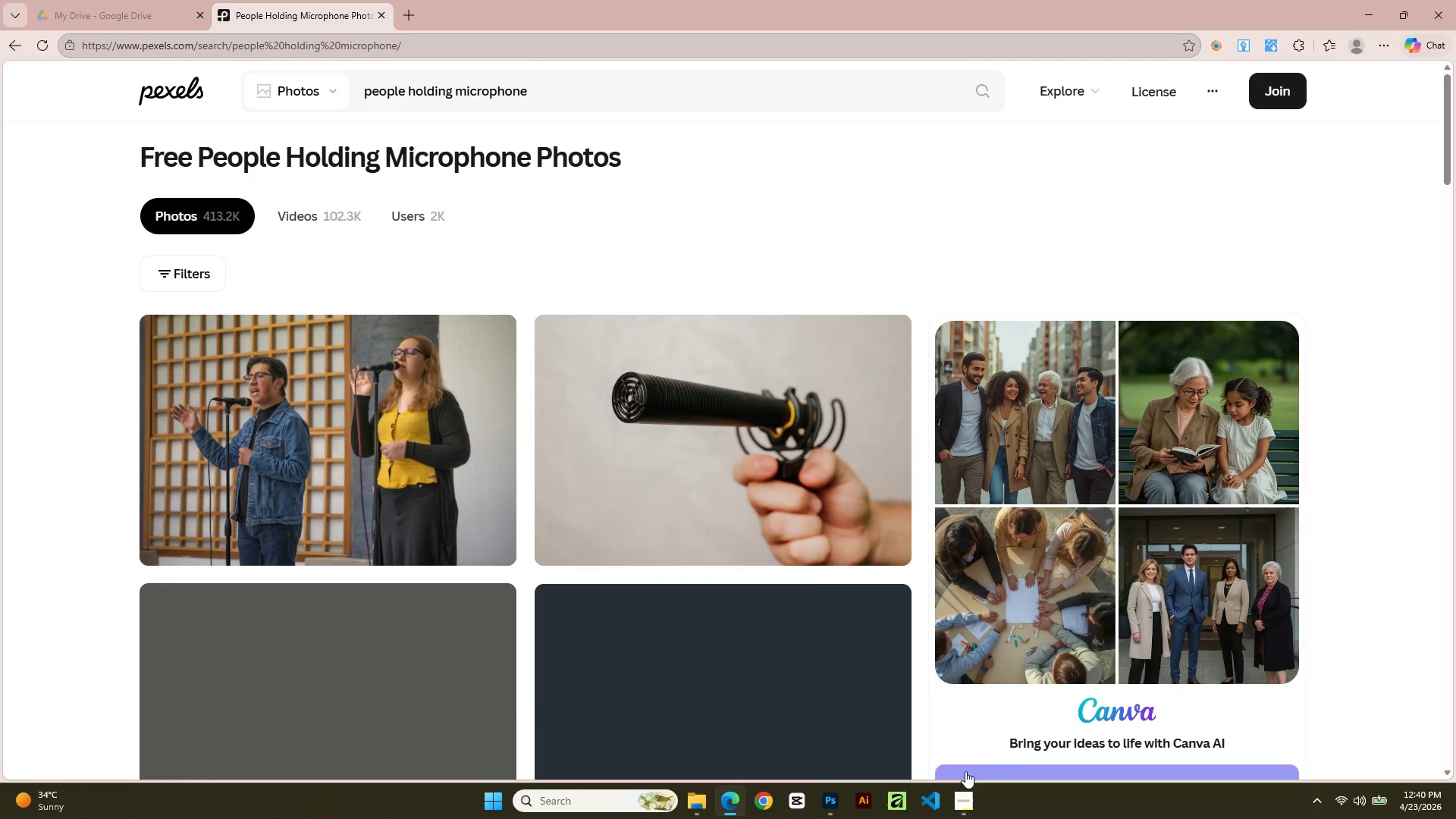 
scroll: coordinate [736, 594], scroll_direction: down, amount: 45.0
 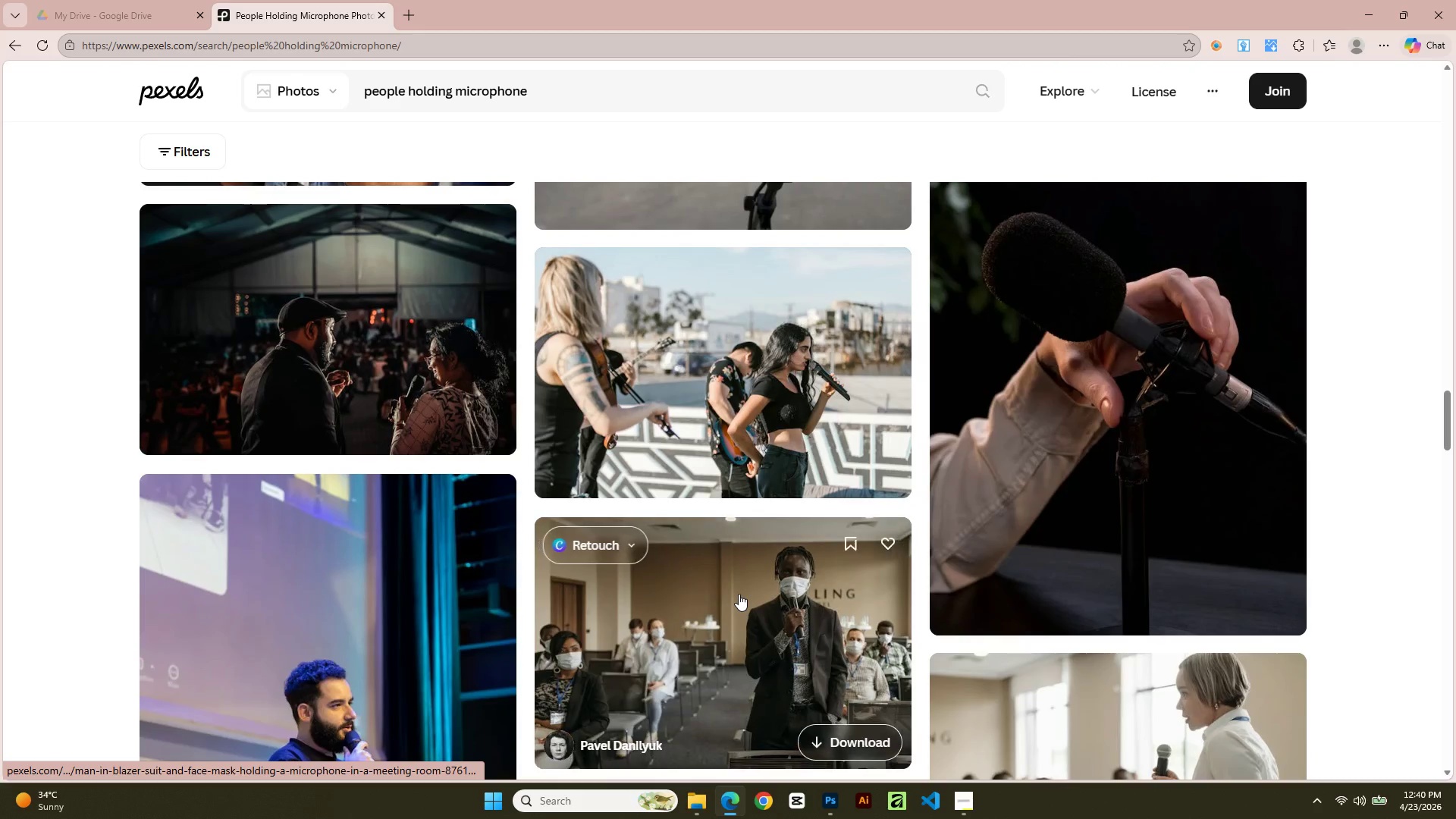 
scroll: coordinate [743, 638], scroll_direction: down, amount: 20.0
 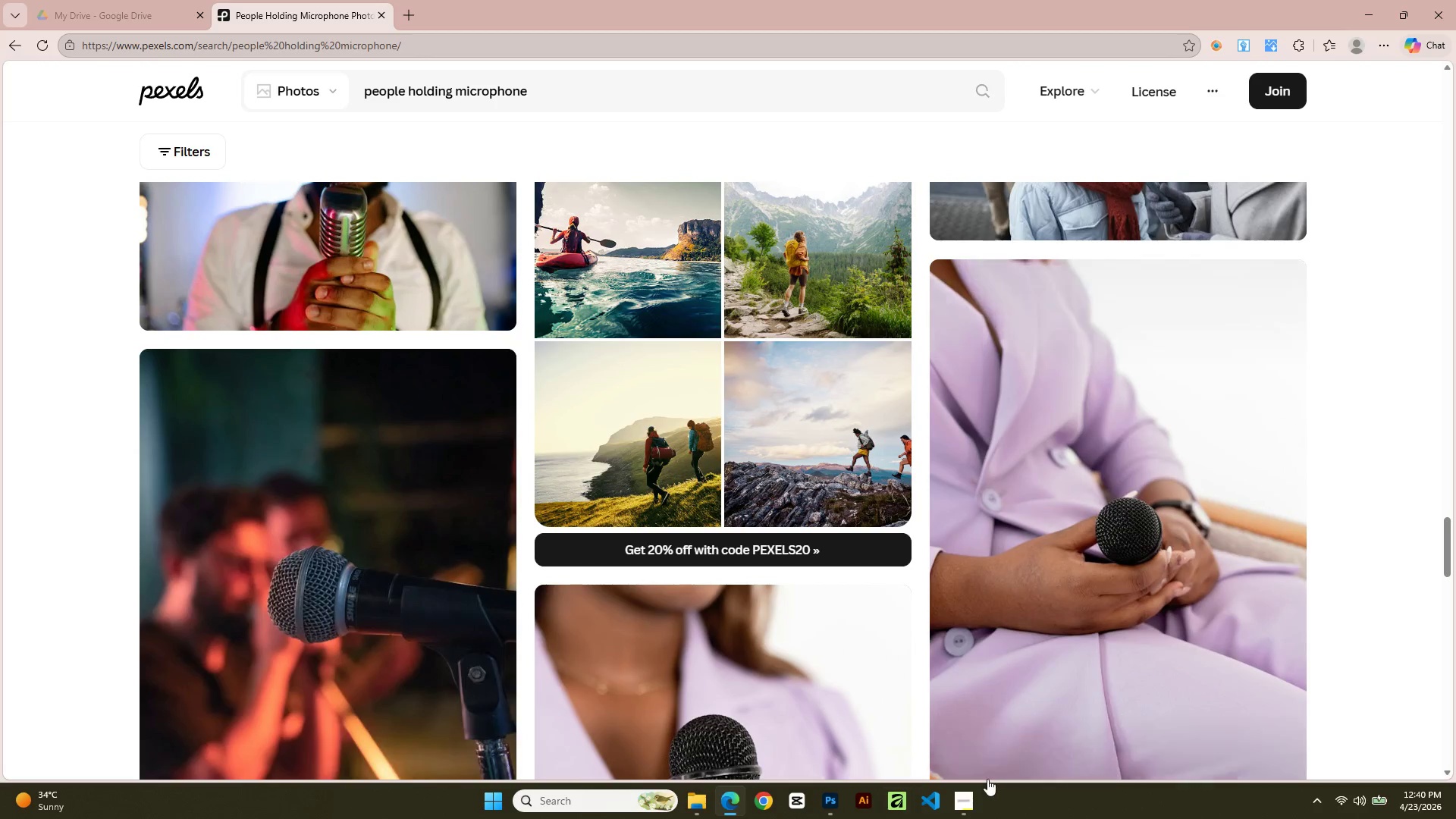 
left_click([968, 799])